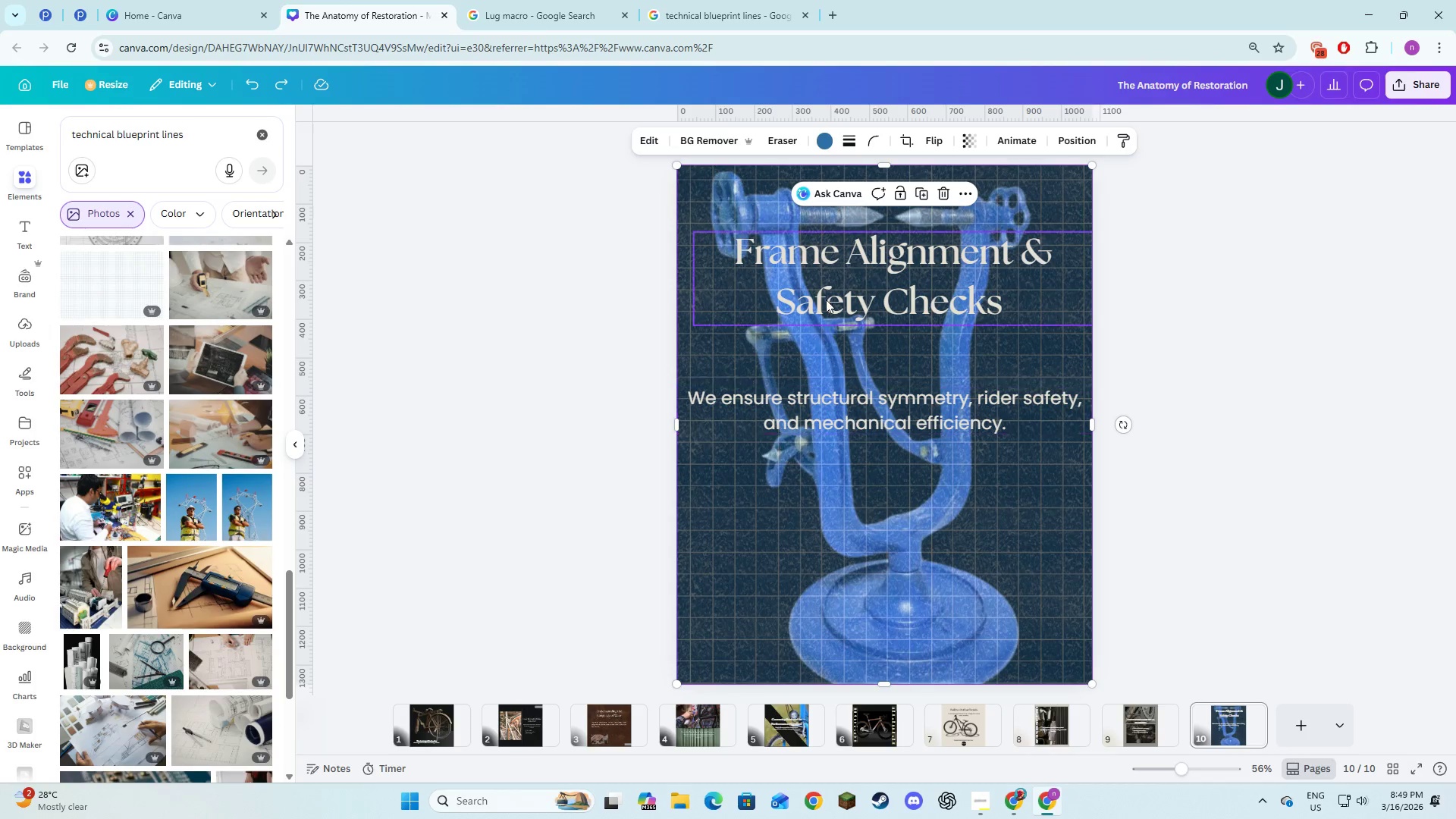 
left_click([826, 299])
 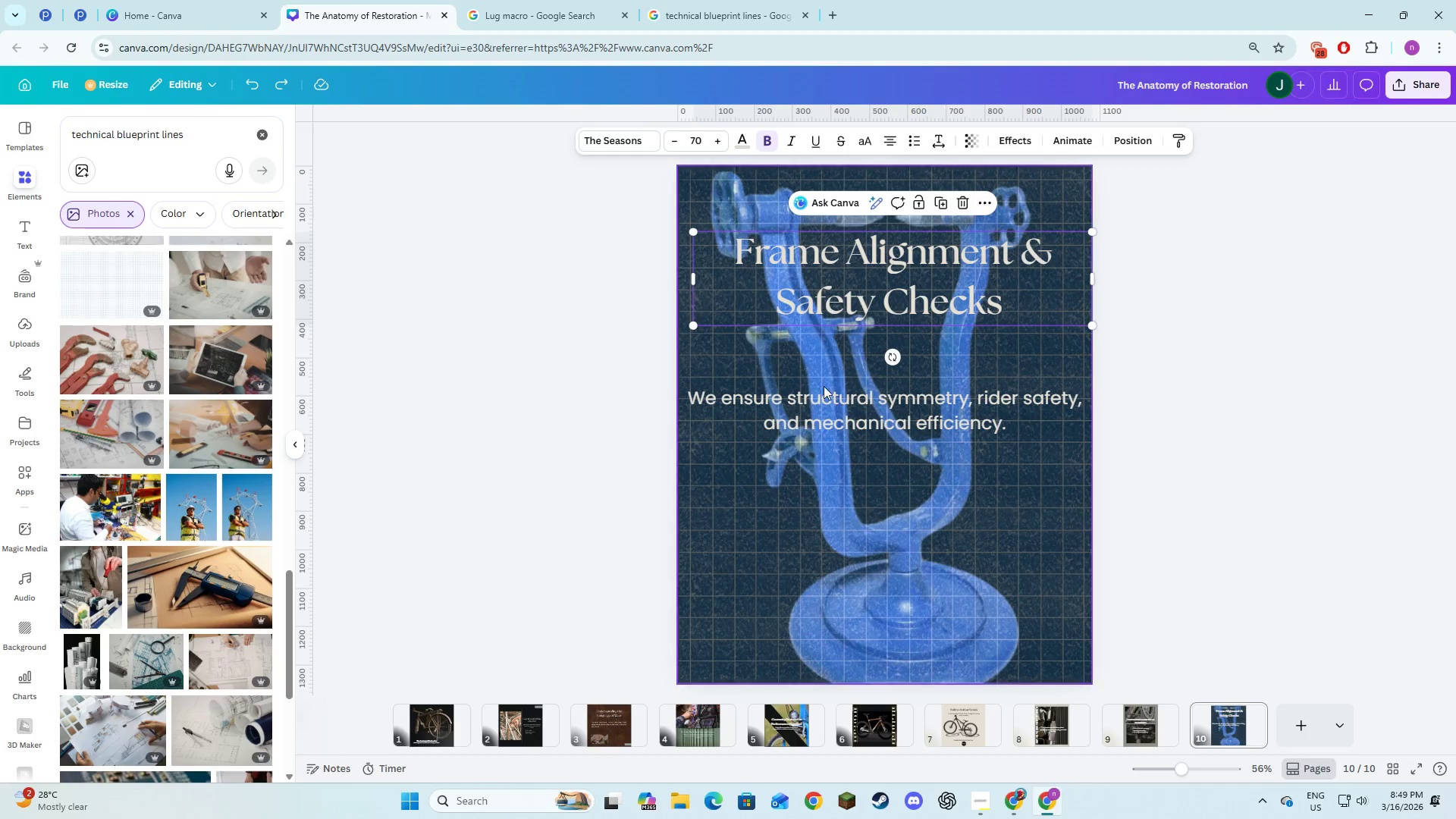 
hold_key(key=ShiftLeft, duration=0.69)
left_click([822, 404])
 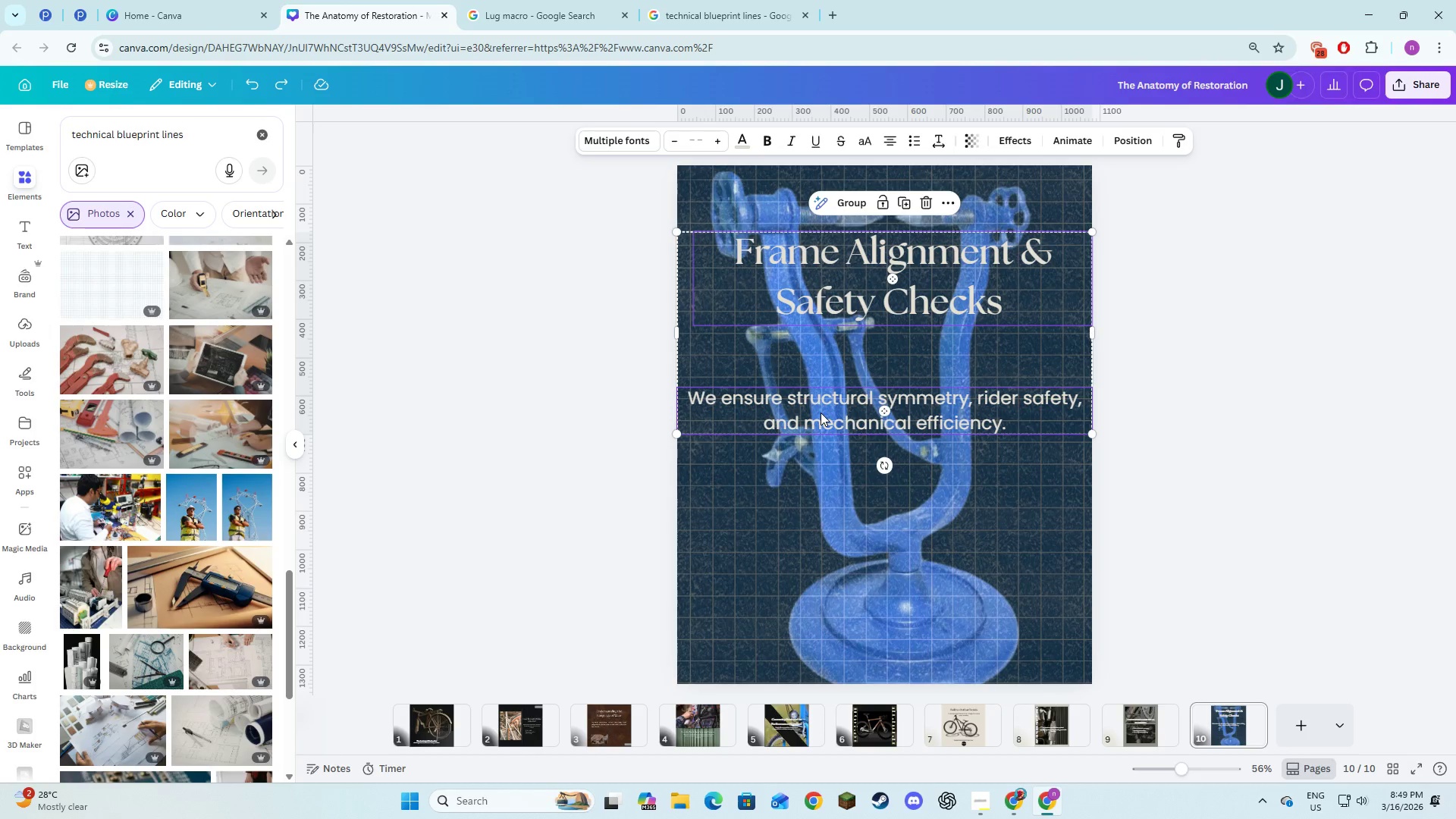 
left_click_drag(start_coordinate=[821, 413], to_coordinate=[818, 507])
 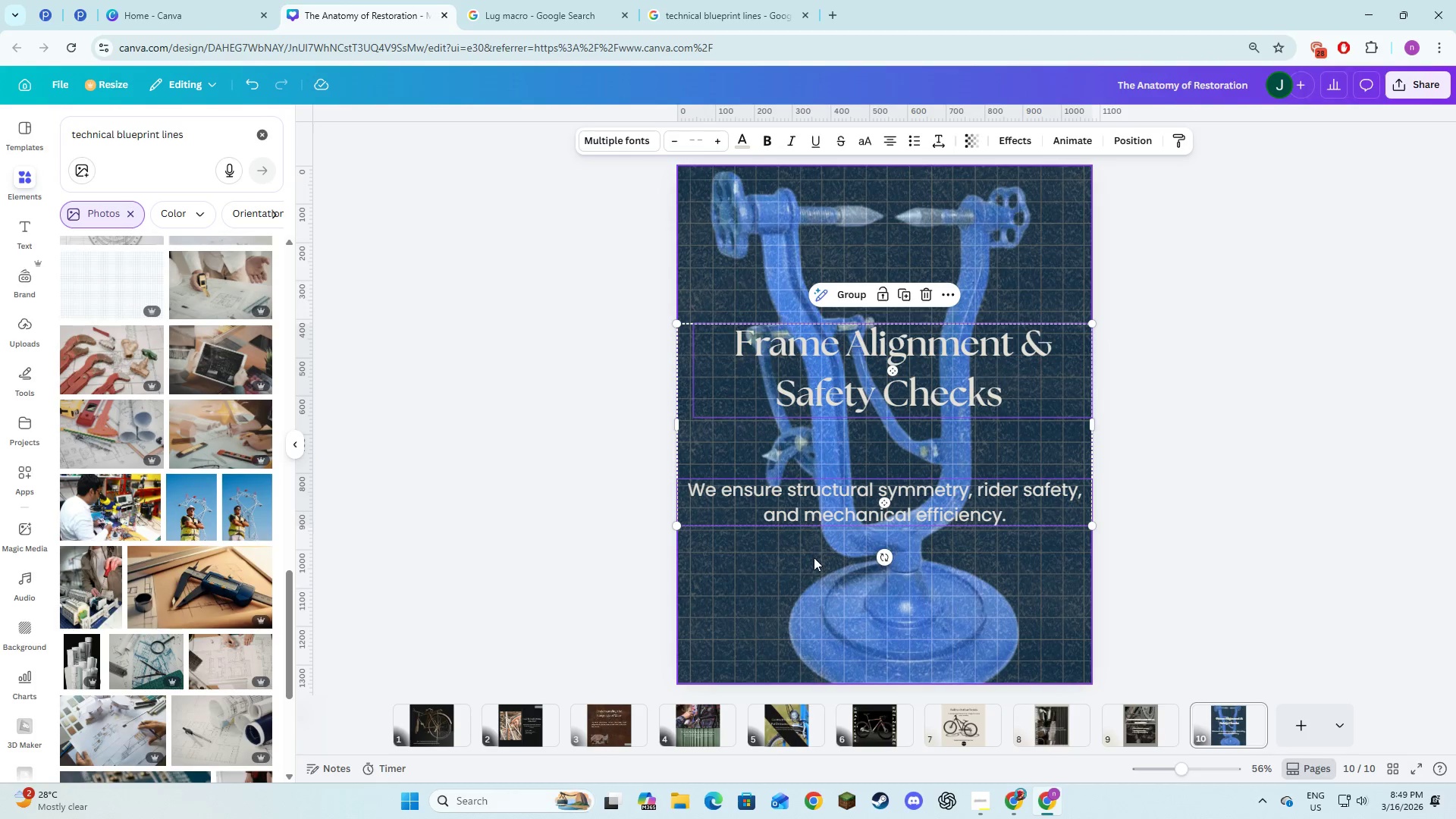 
left_click([814, 558])
 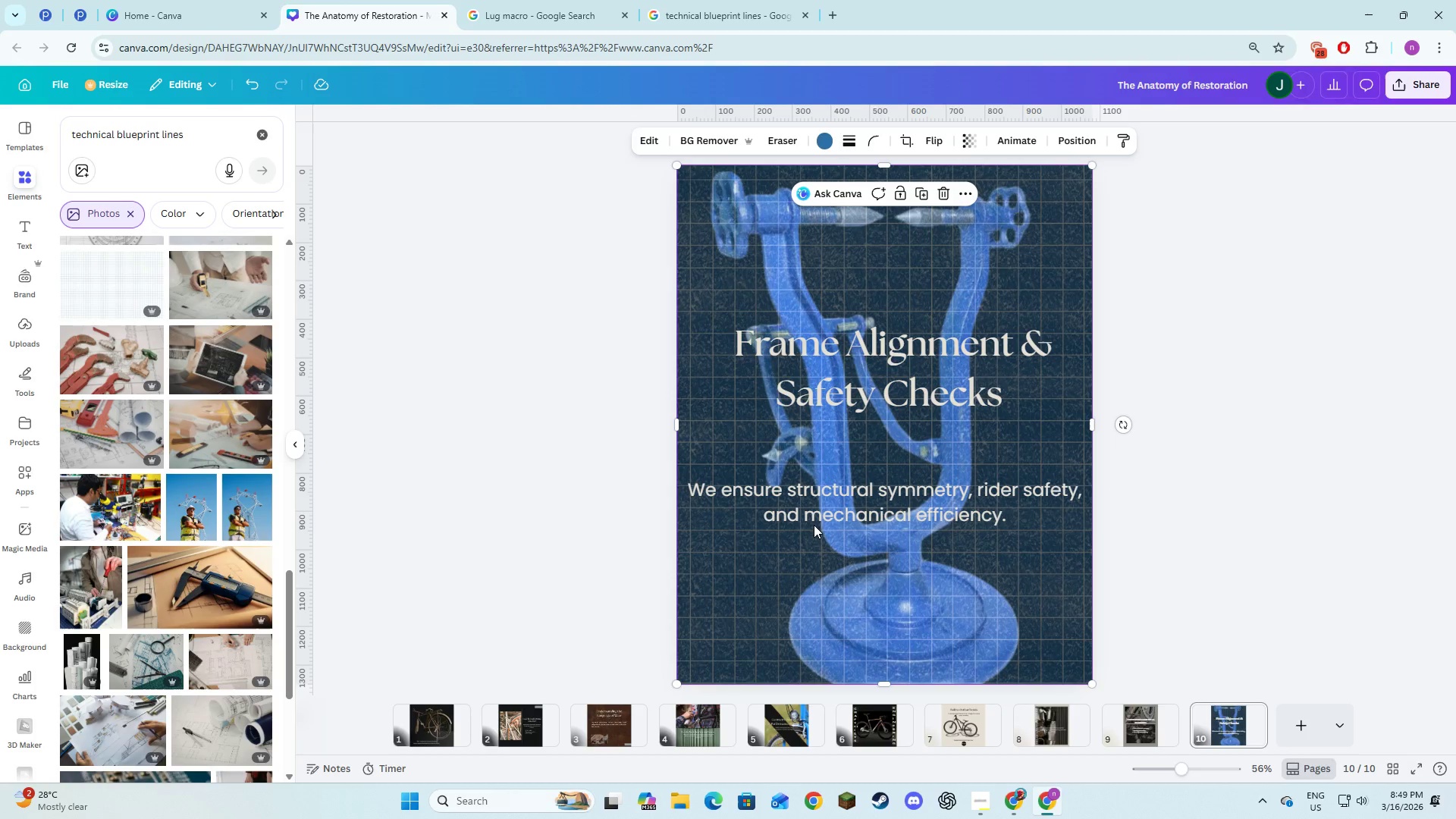 
left_click([817, 513])
 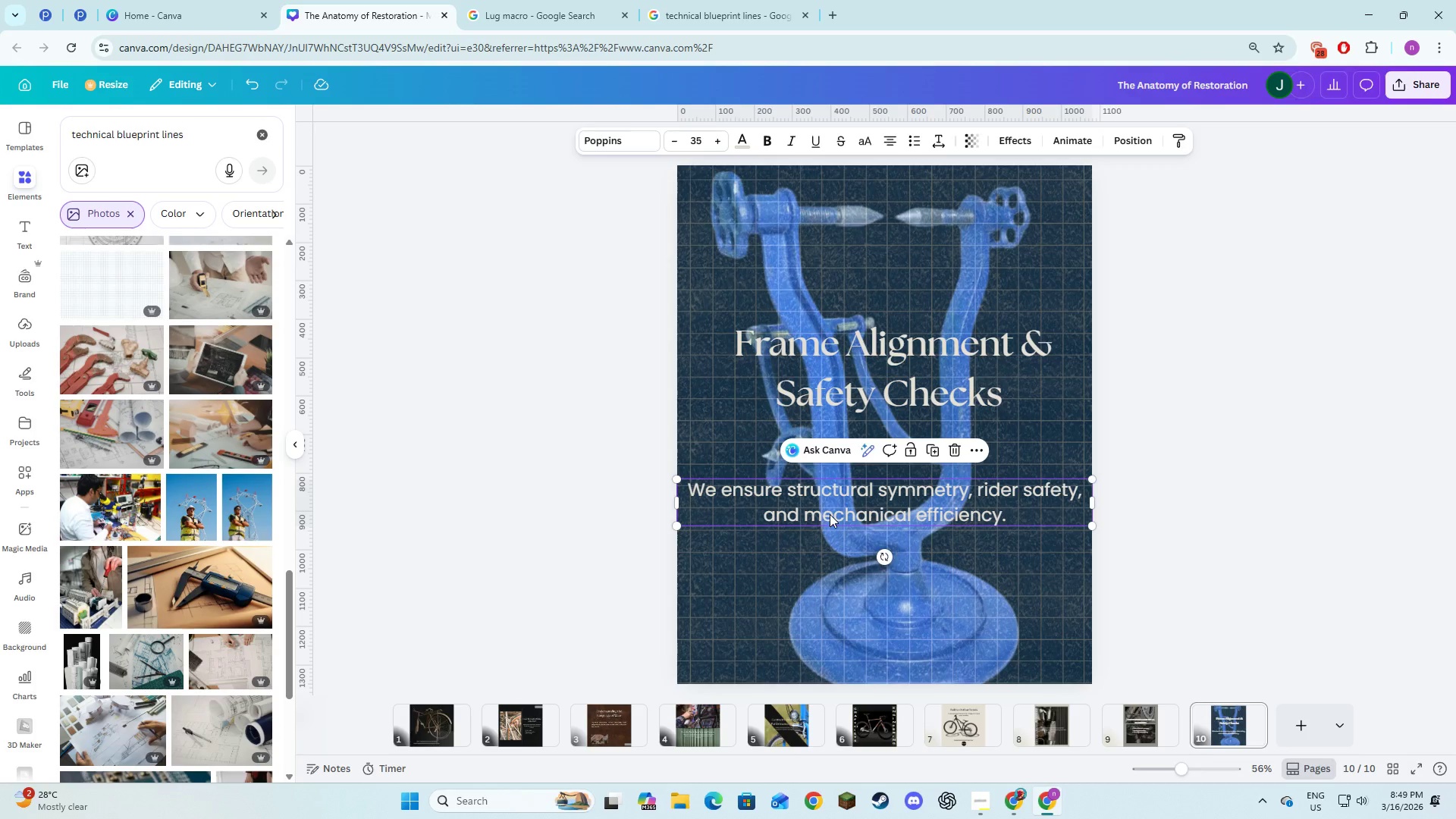 
left_click_drag(start_coordinate=[830, 514], to_coordinate=[826, 476])
 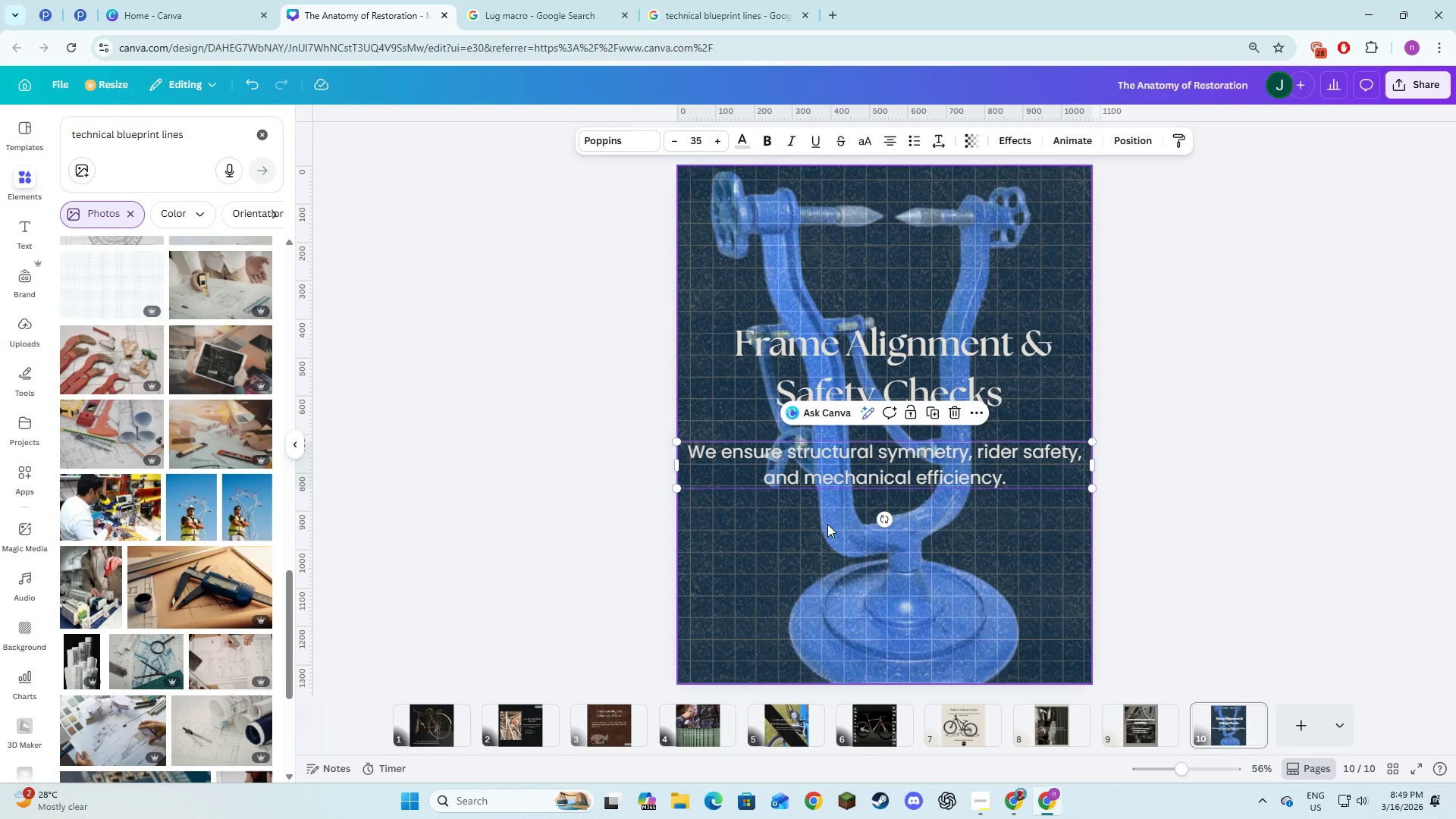 
left_click([827, 524])
 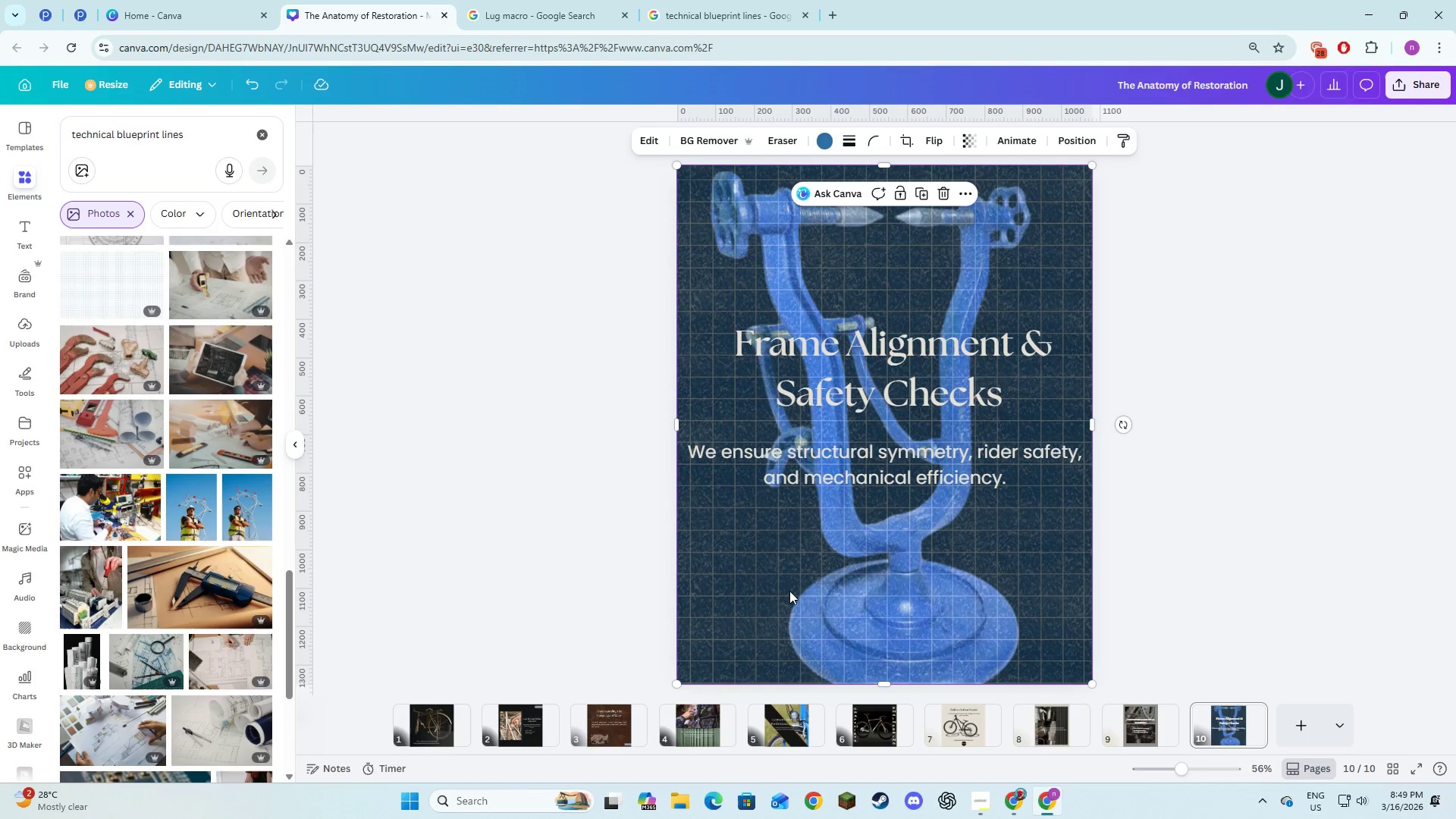 
left_click([1347, 544])
 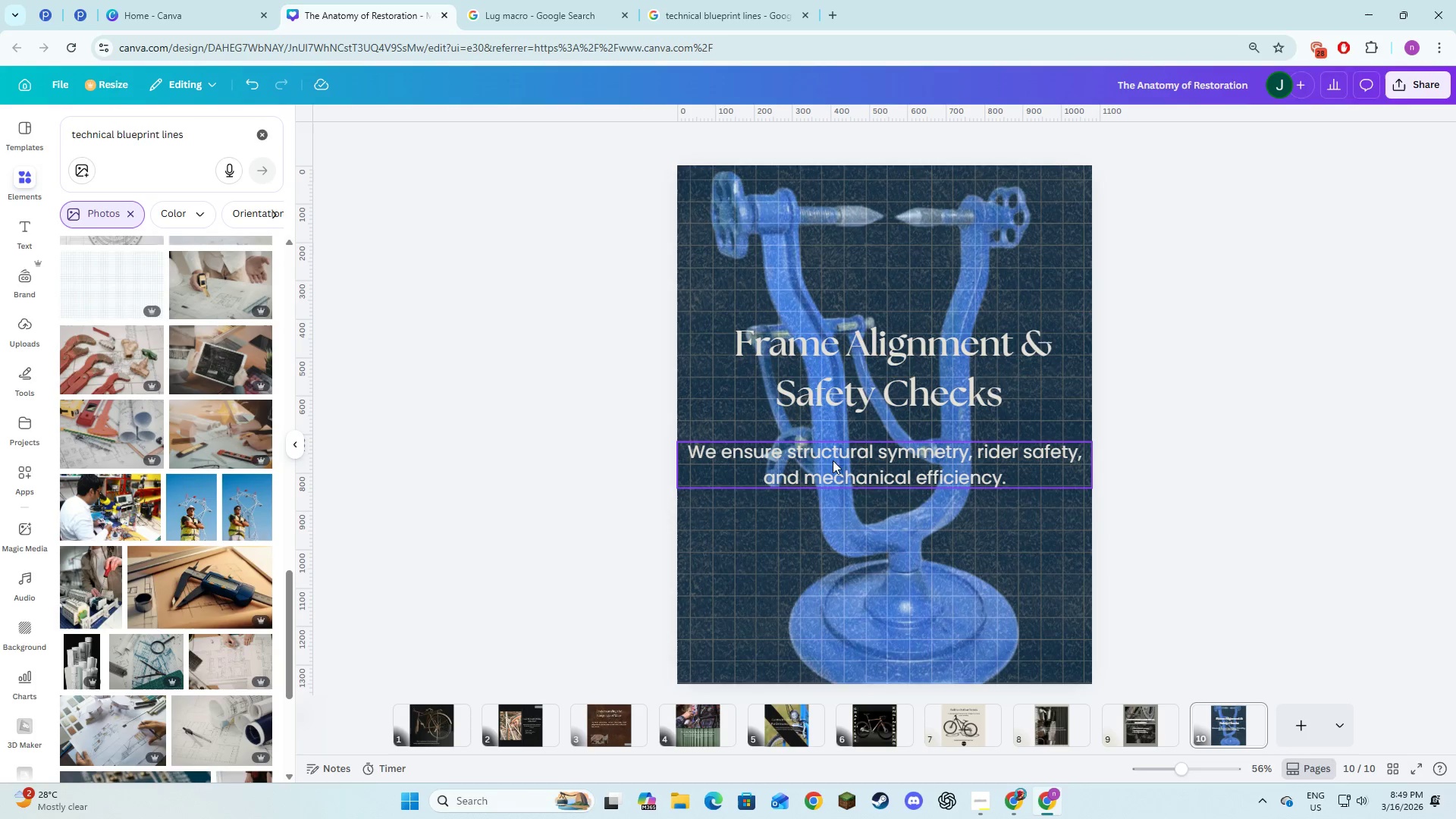 
left_click([1138, 722])
 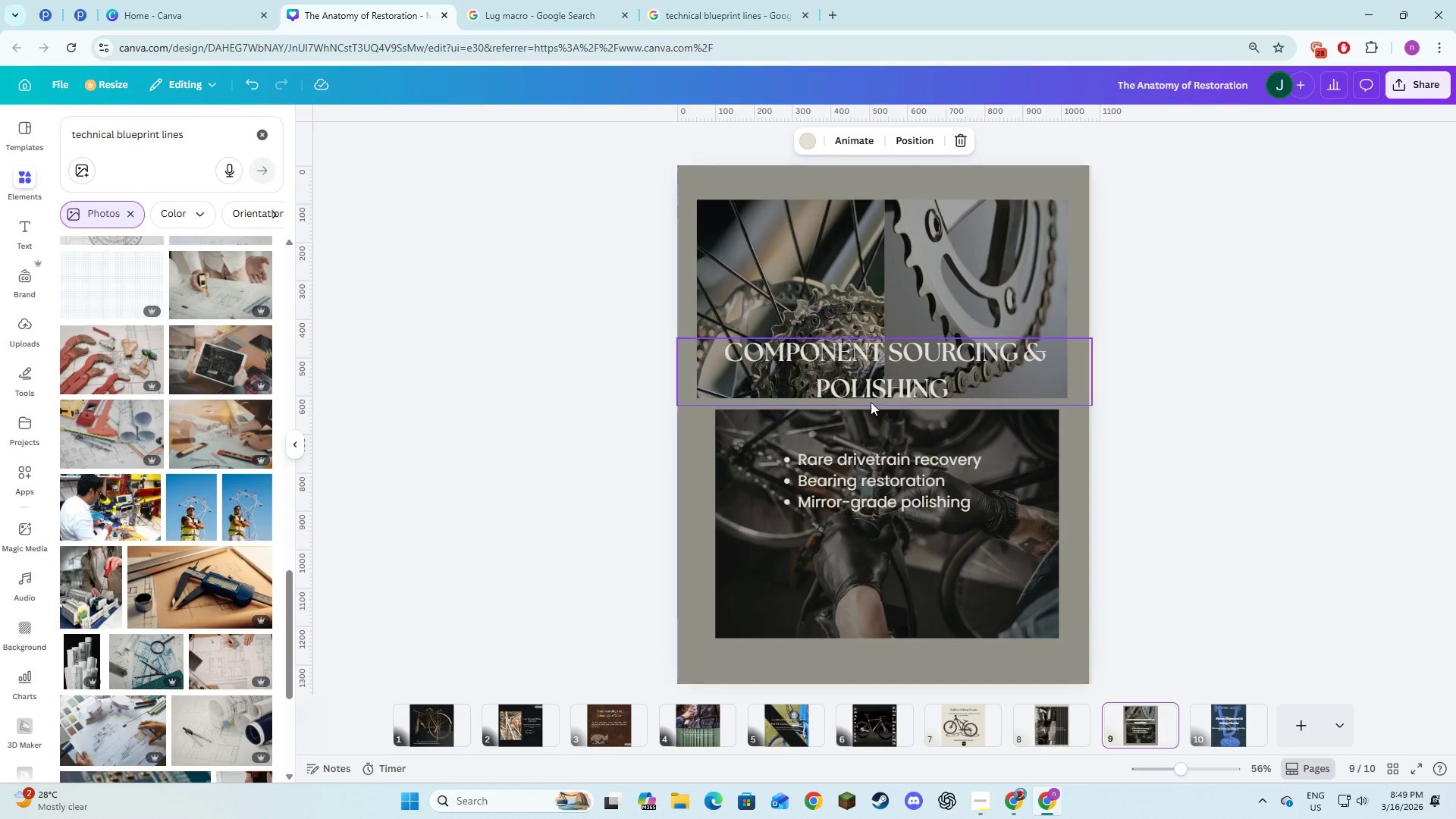 
left_click([888, 350])
 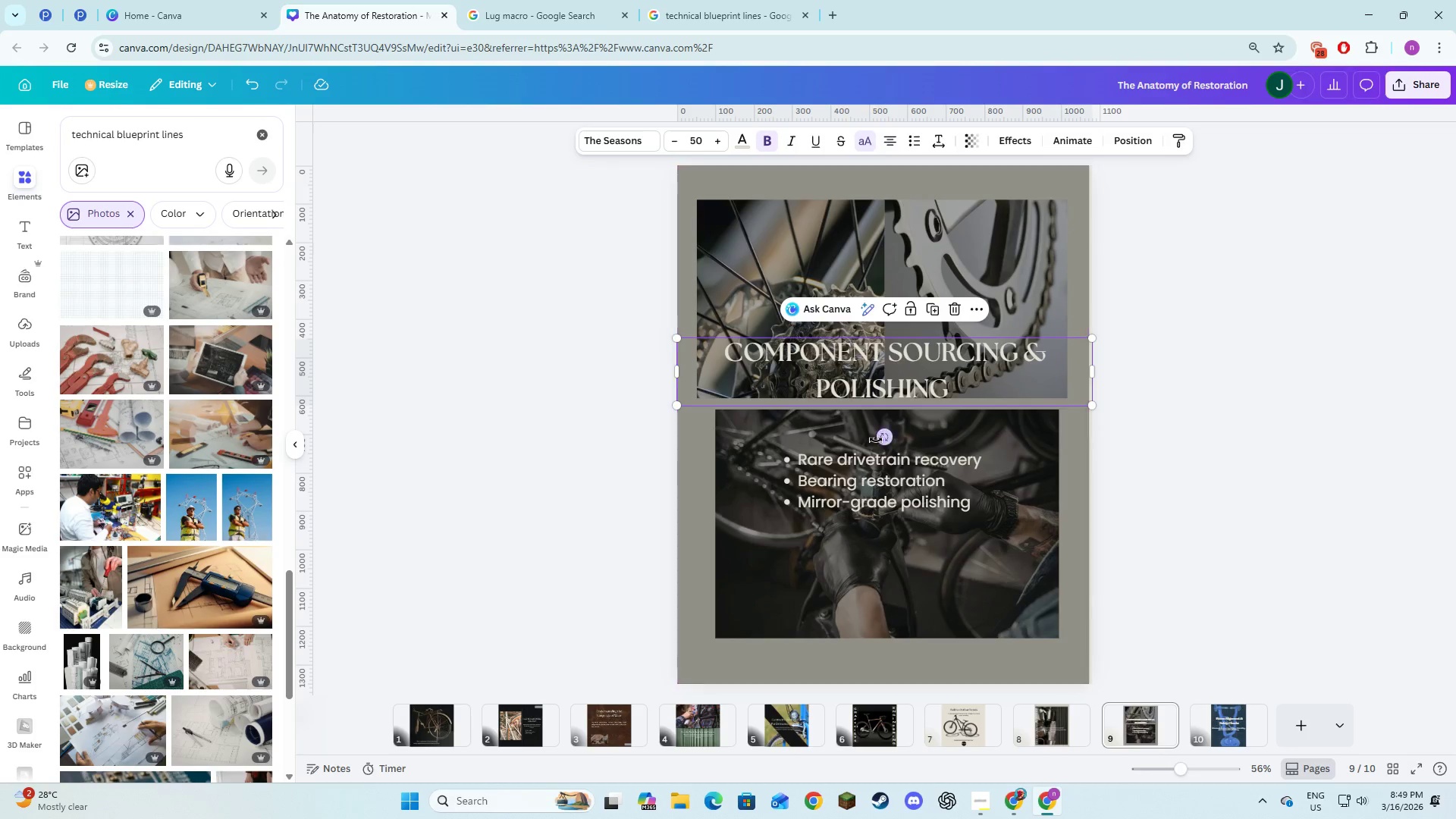 
left_click([868, 491])
 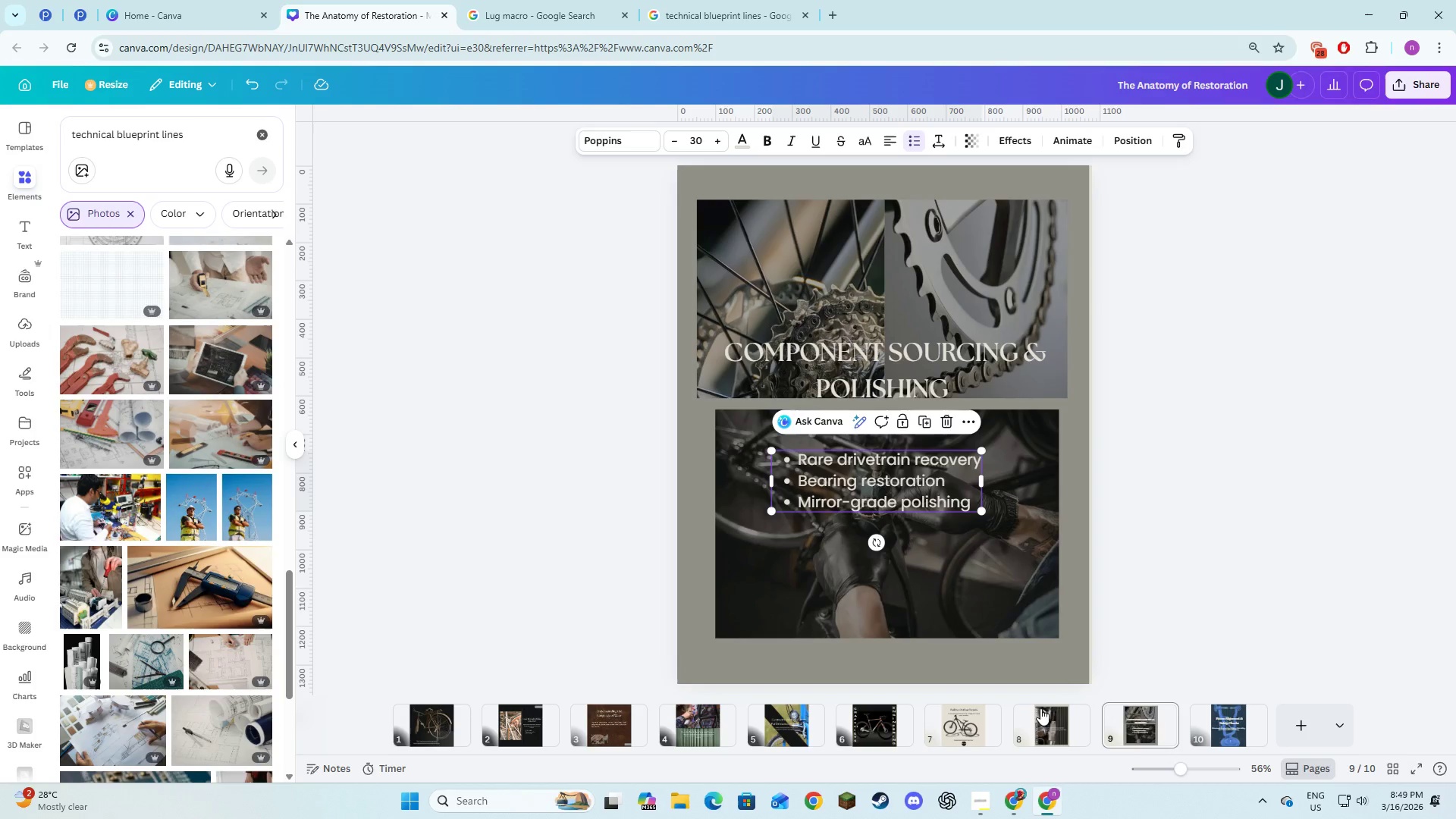 
left_click([1040, 720])
 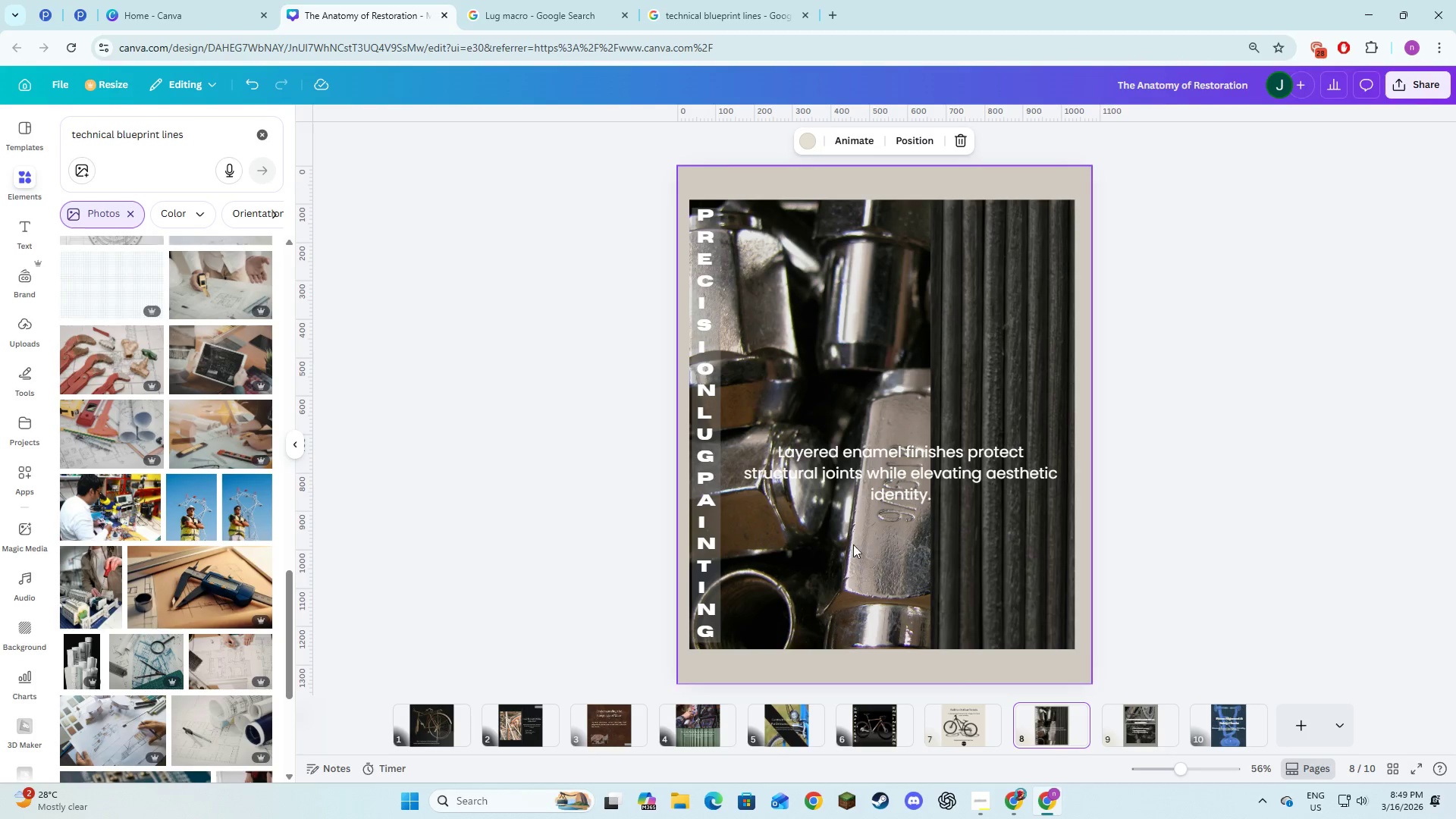 
left_click([842, 464])
 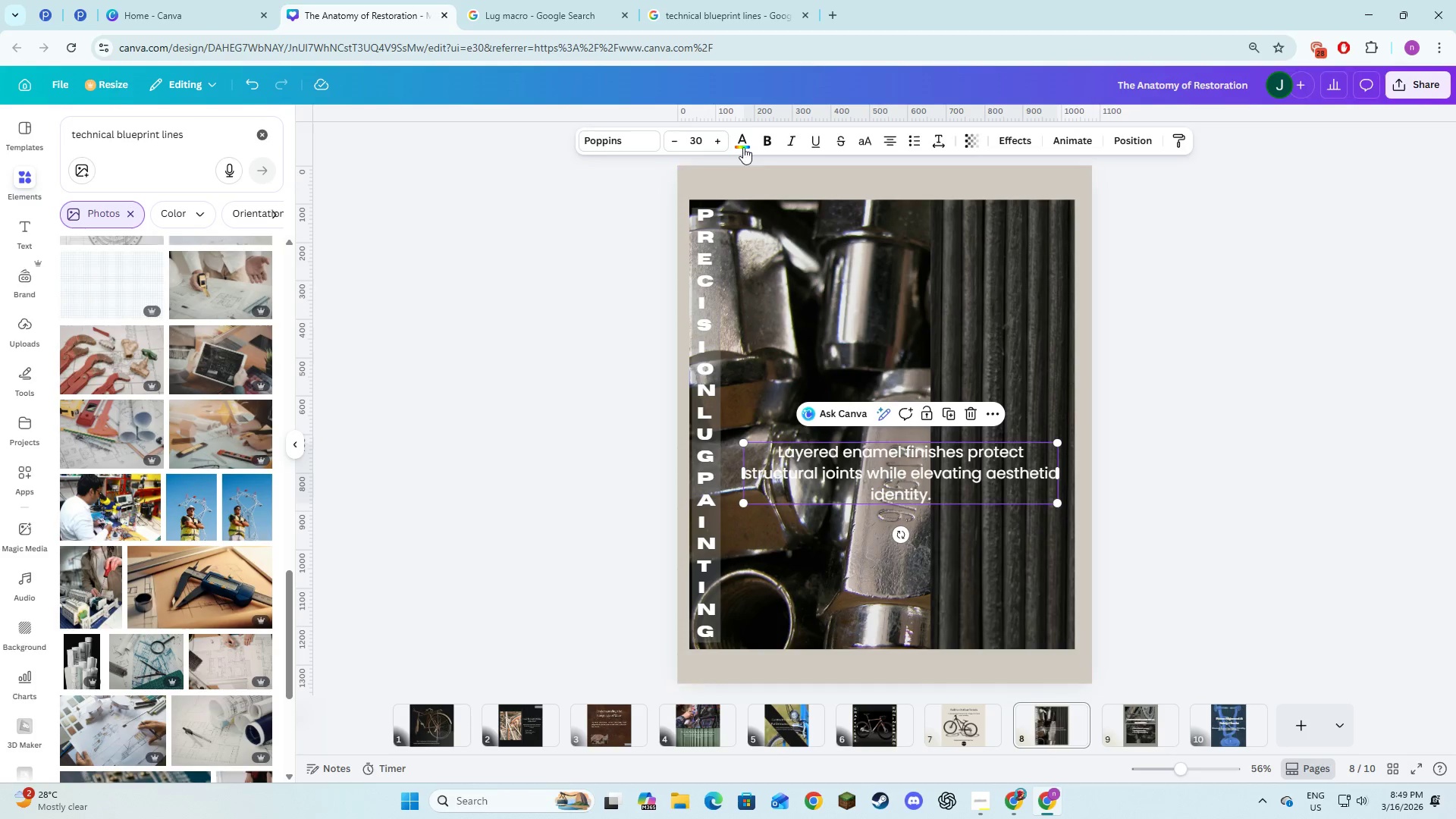 
left_click([744, 142])
 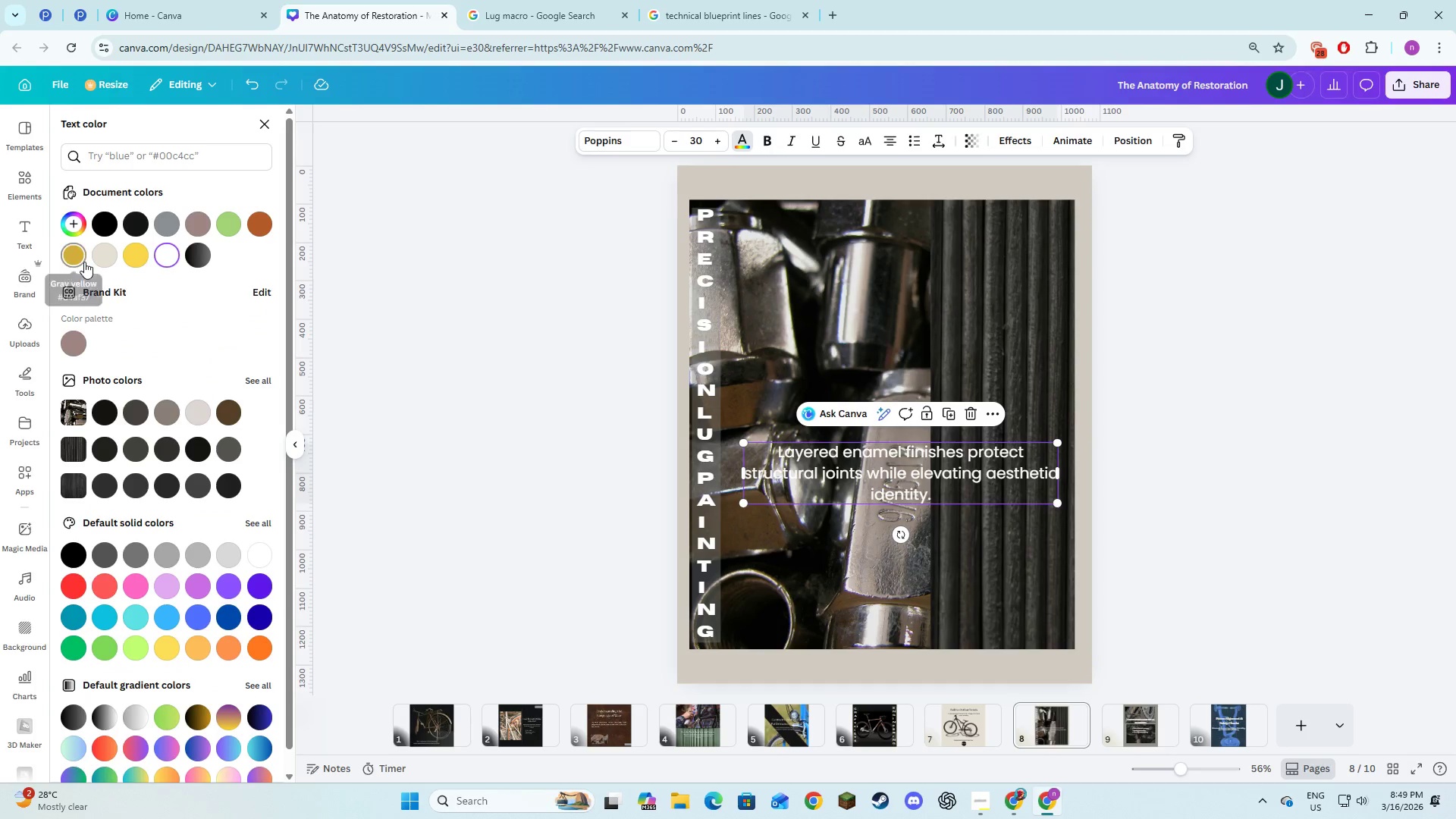 
left_click([99, 264])
 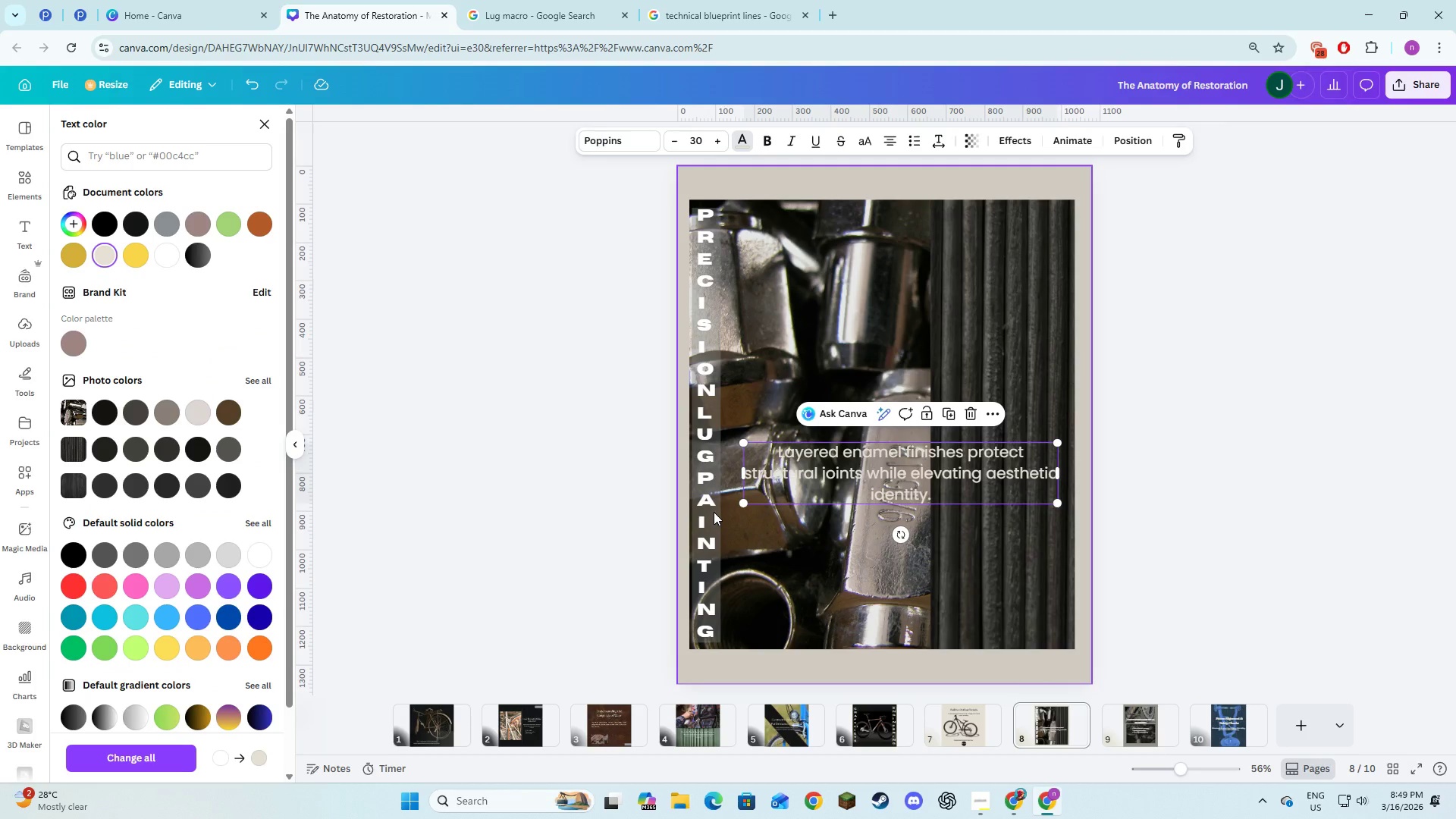 
left_click([708, 516])
 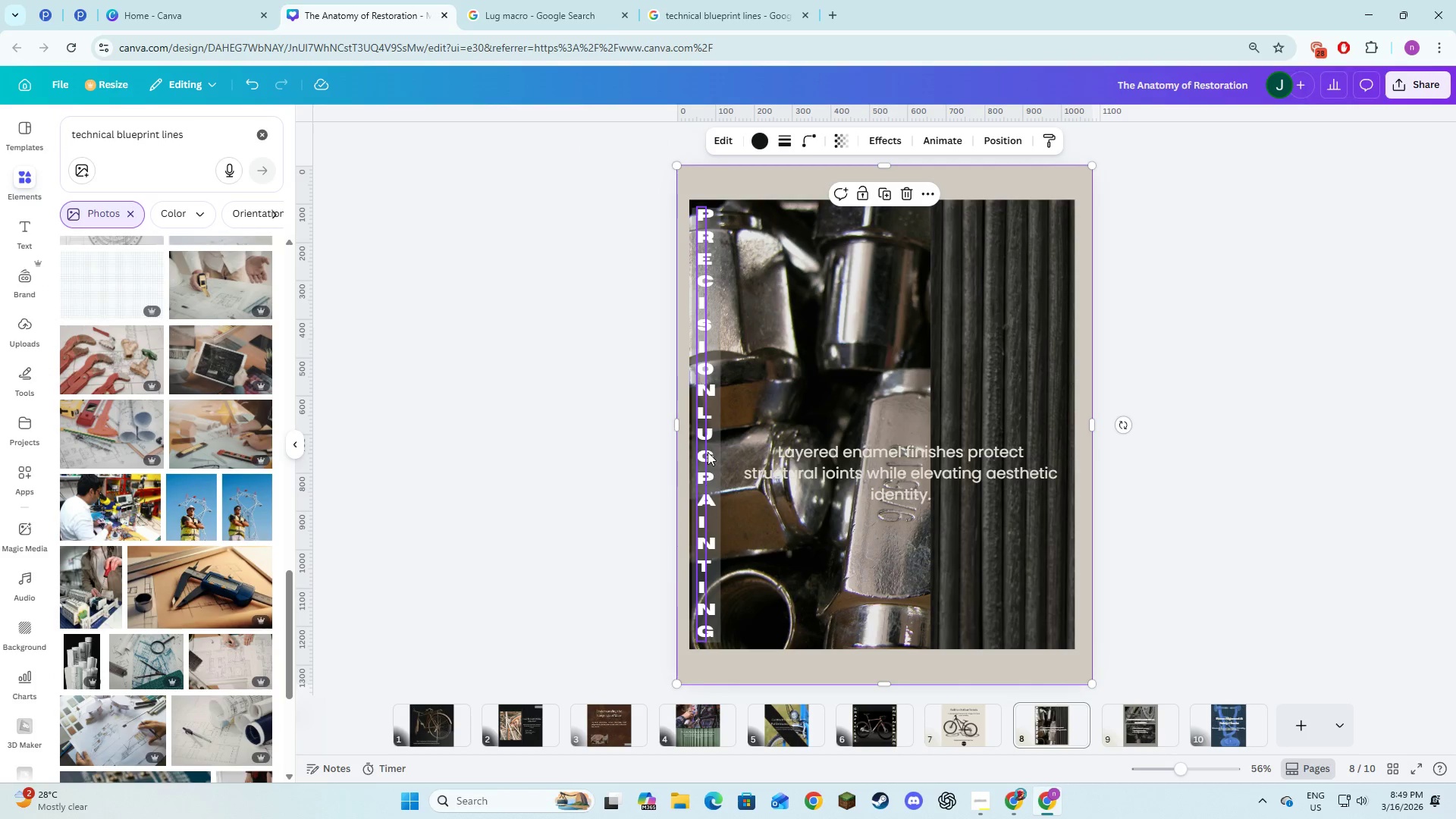 
left_click([708, 452])
 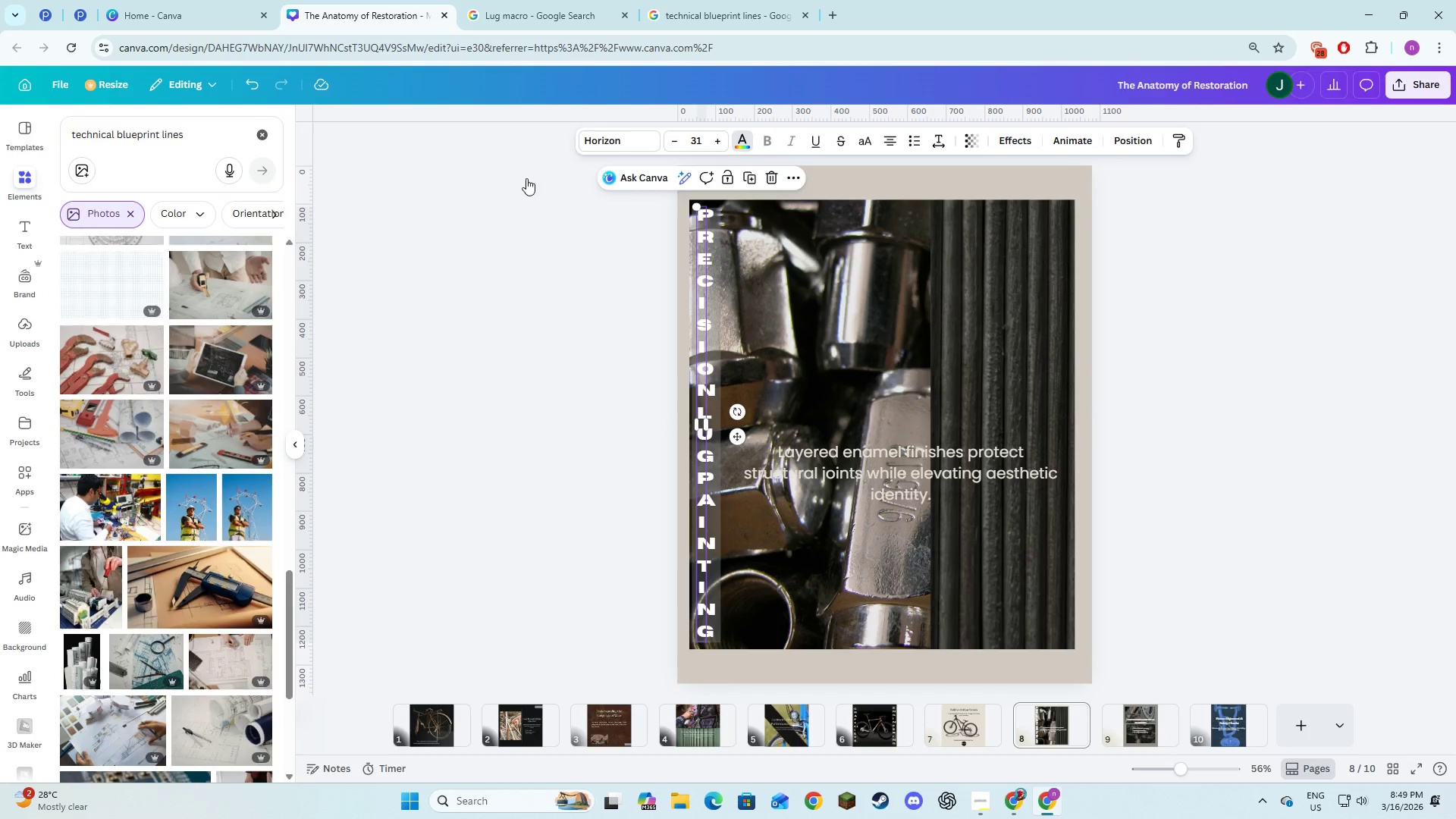 
left_click([99, 258])
 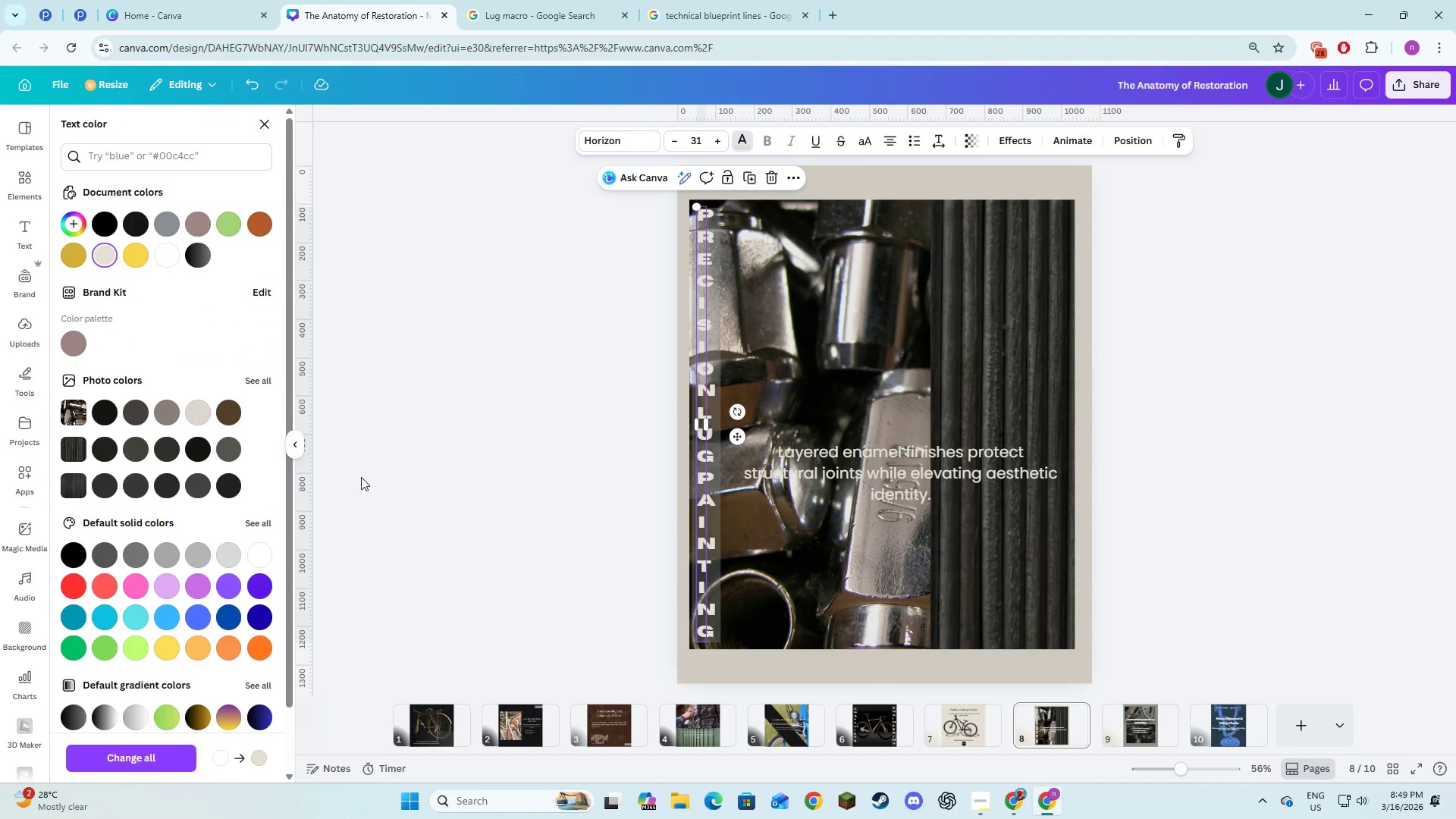 
left_click([366, 483])
 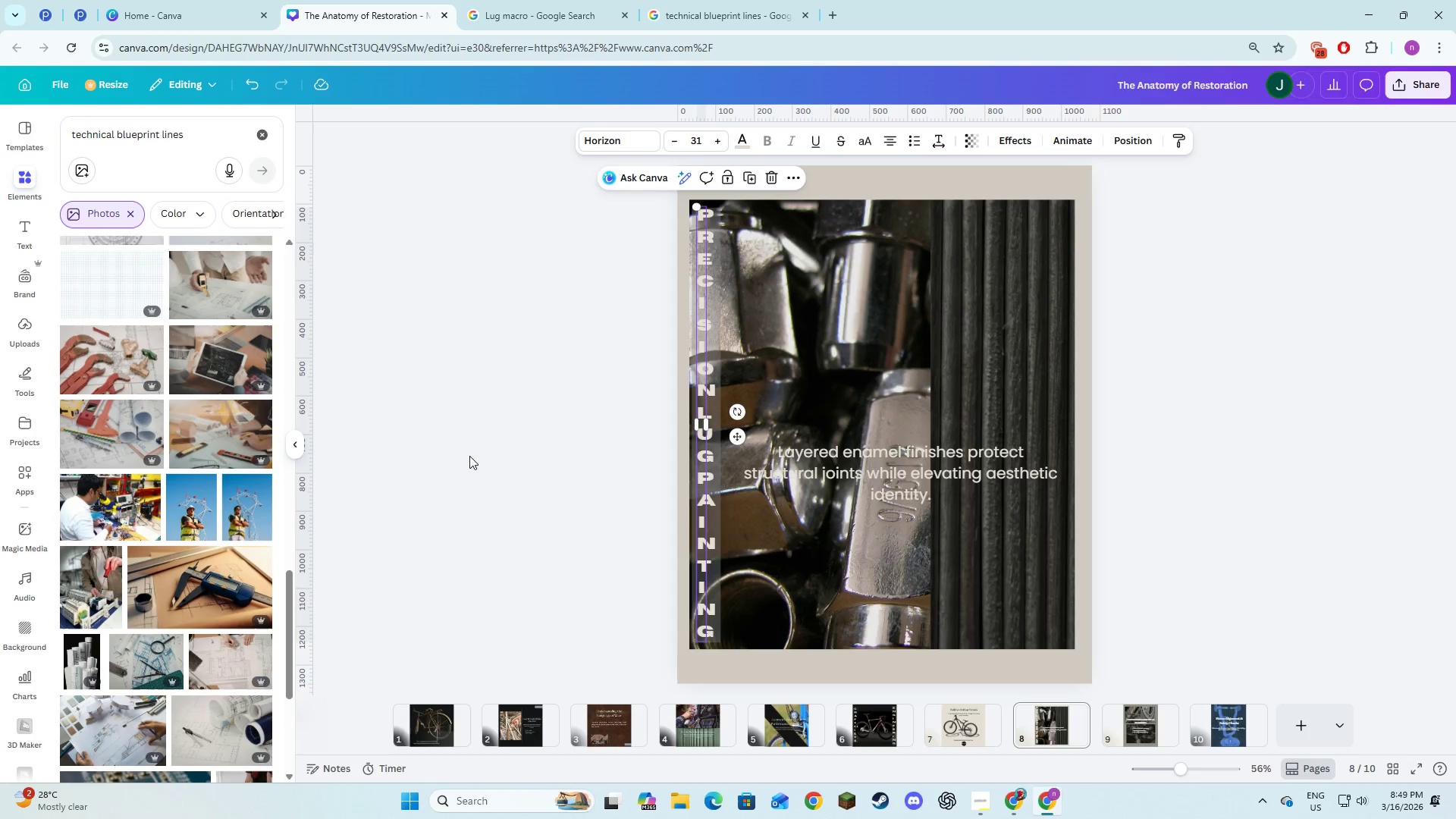 
left_click([473, 462])
 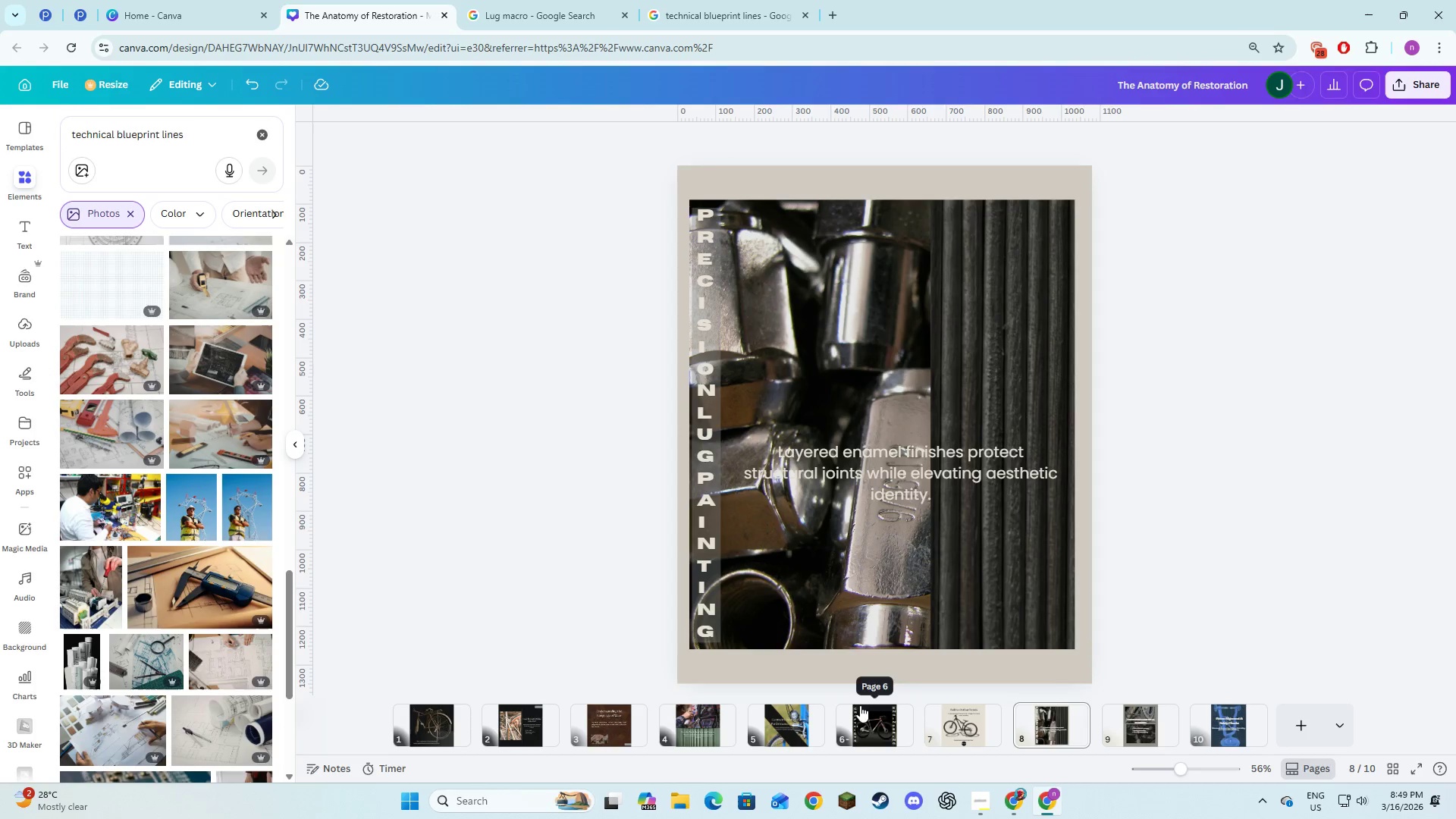 
left_click([967, 726])
 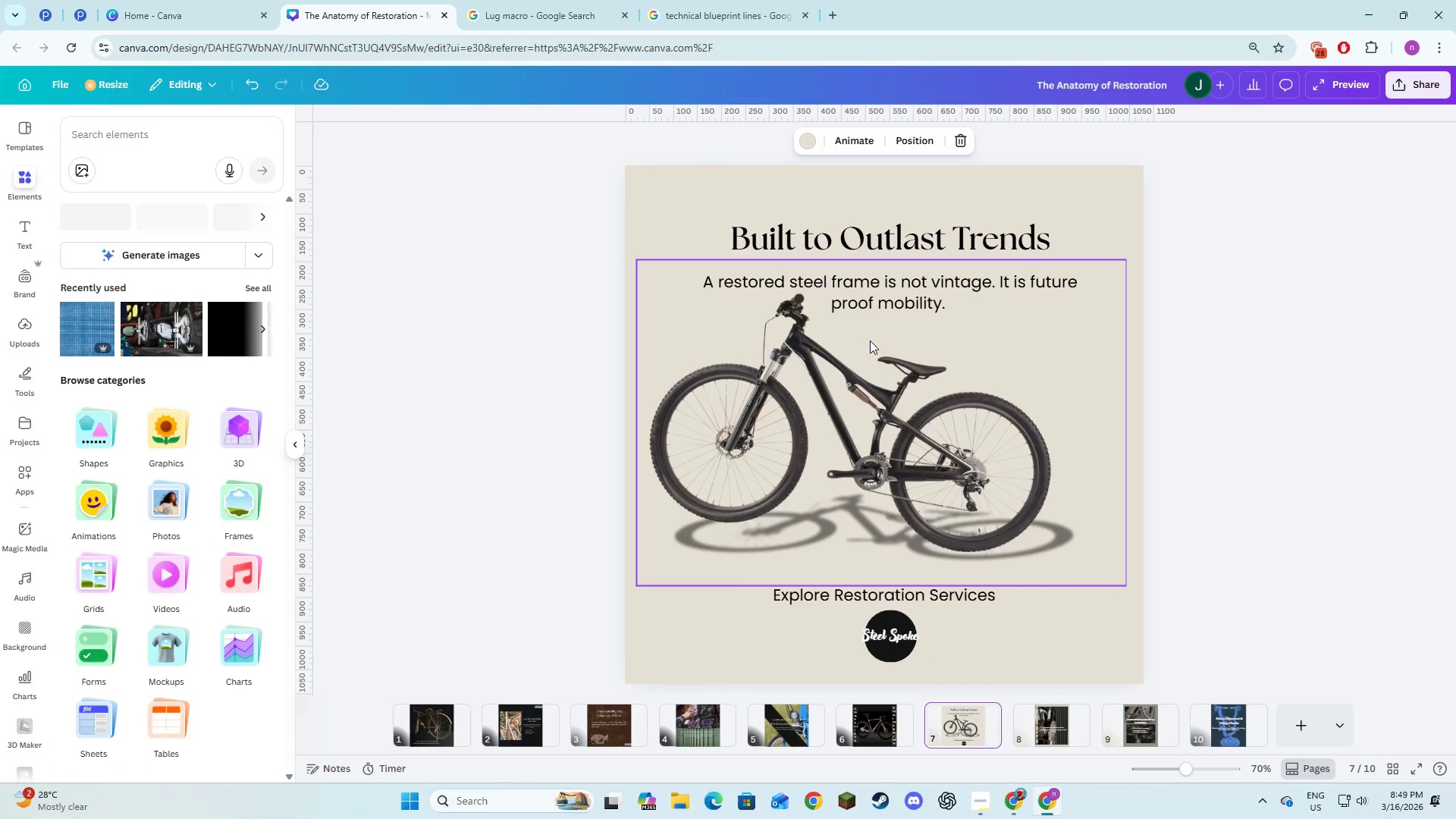 
left_click([891, 290])
 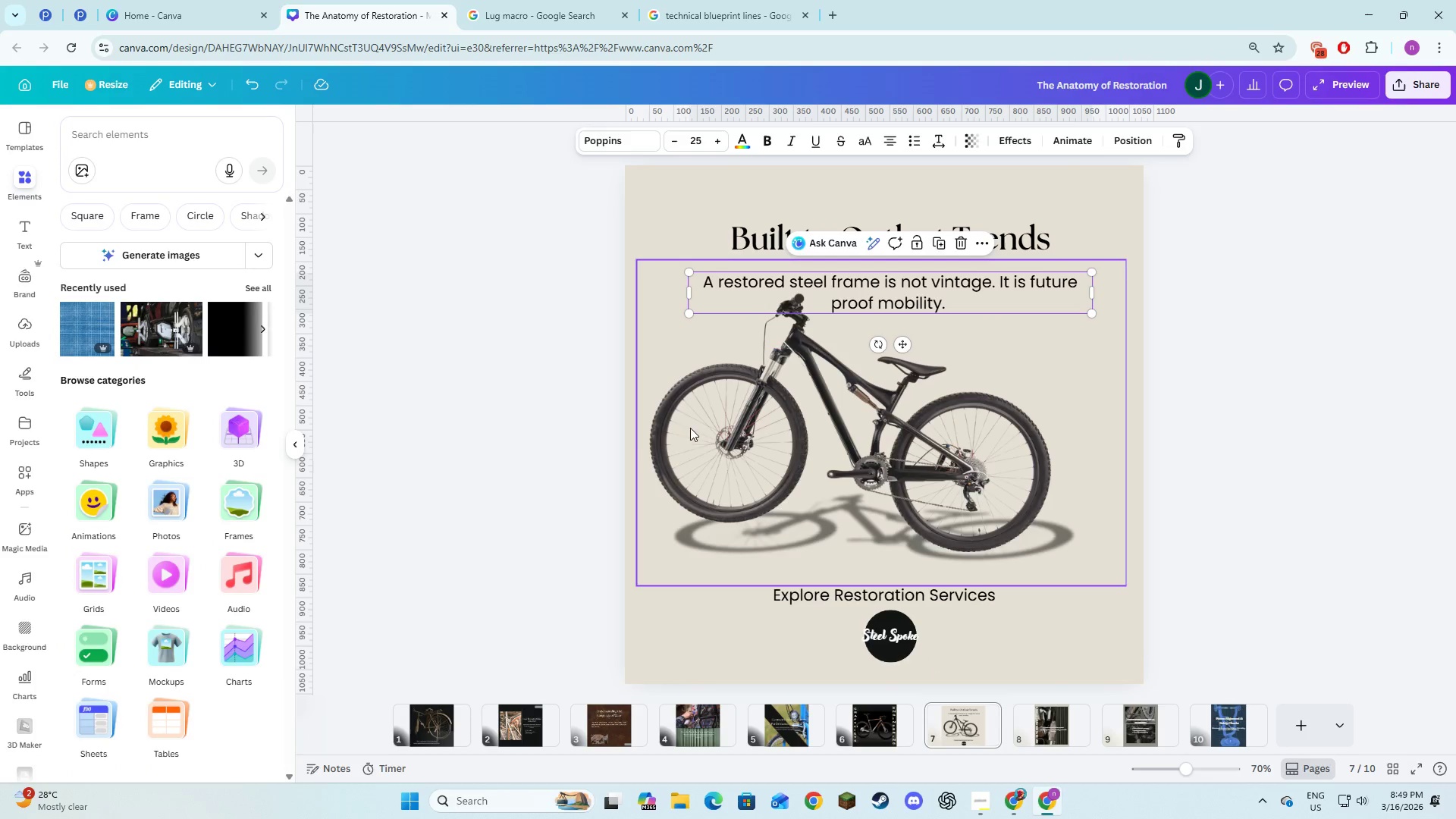 
left_click([562, 449])
 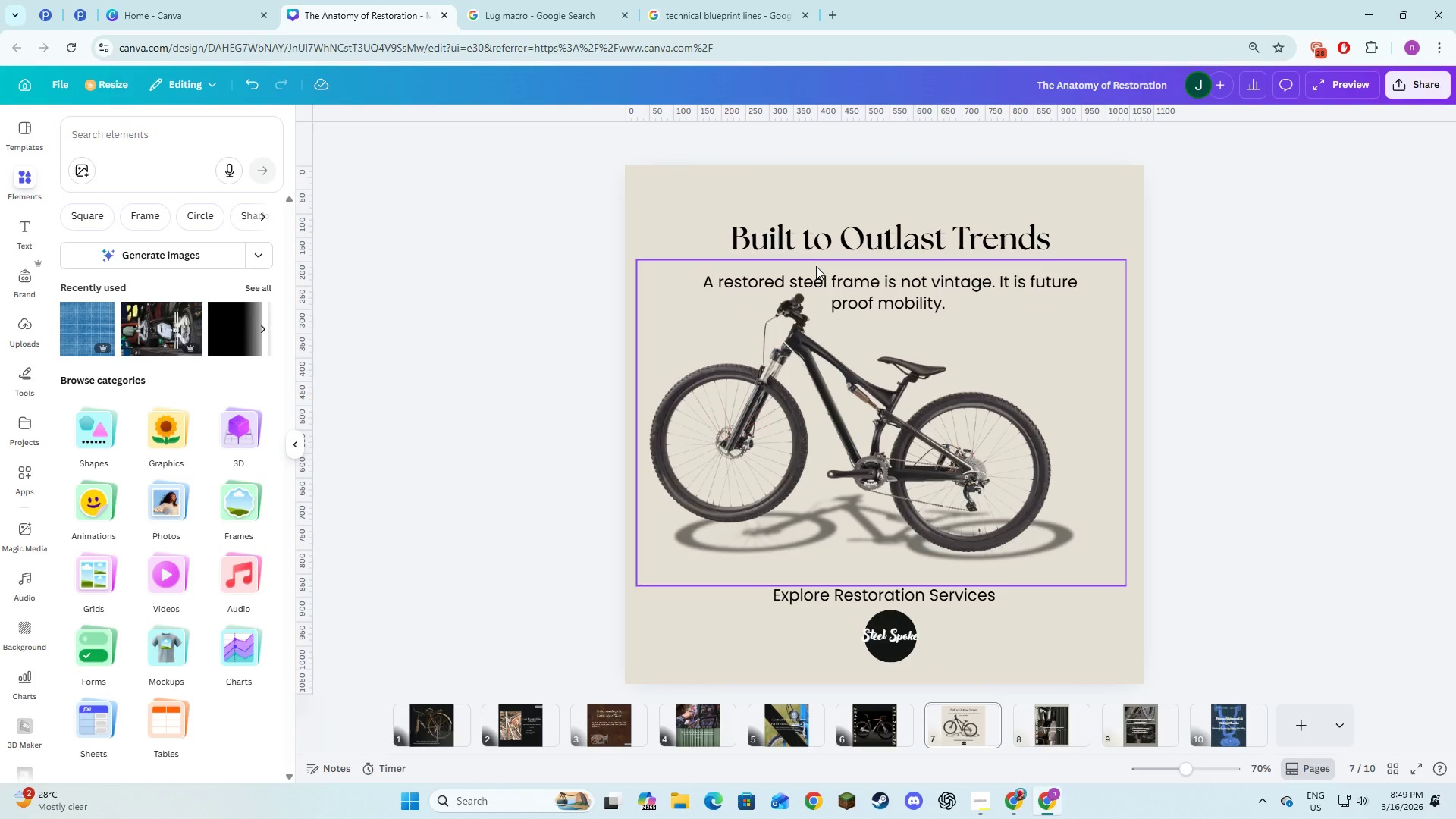 
left_click([816, 266])
 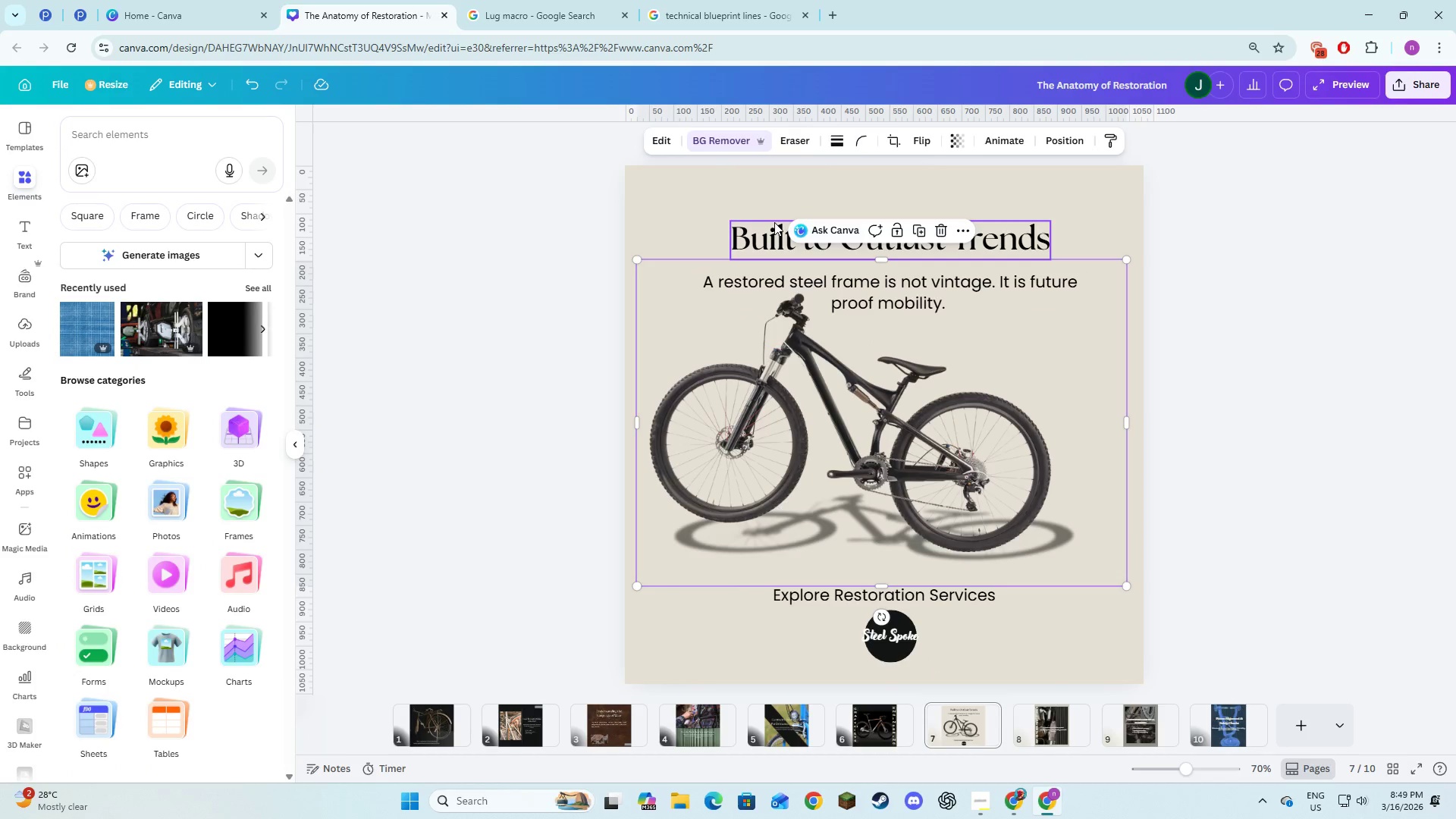 
left_click([774, 222])
 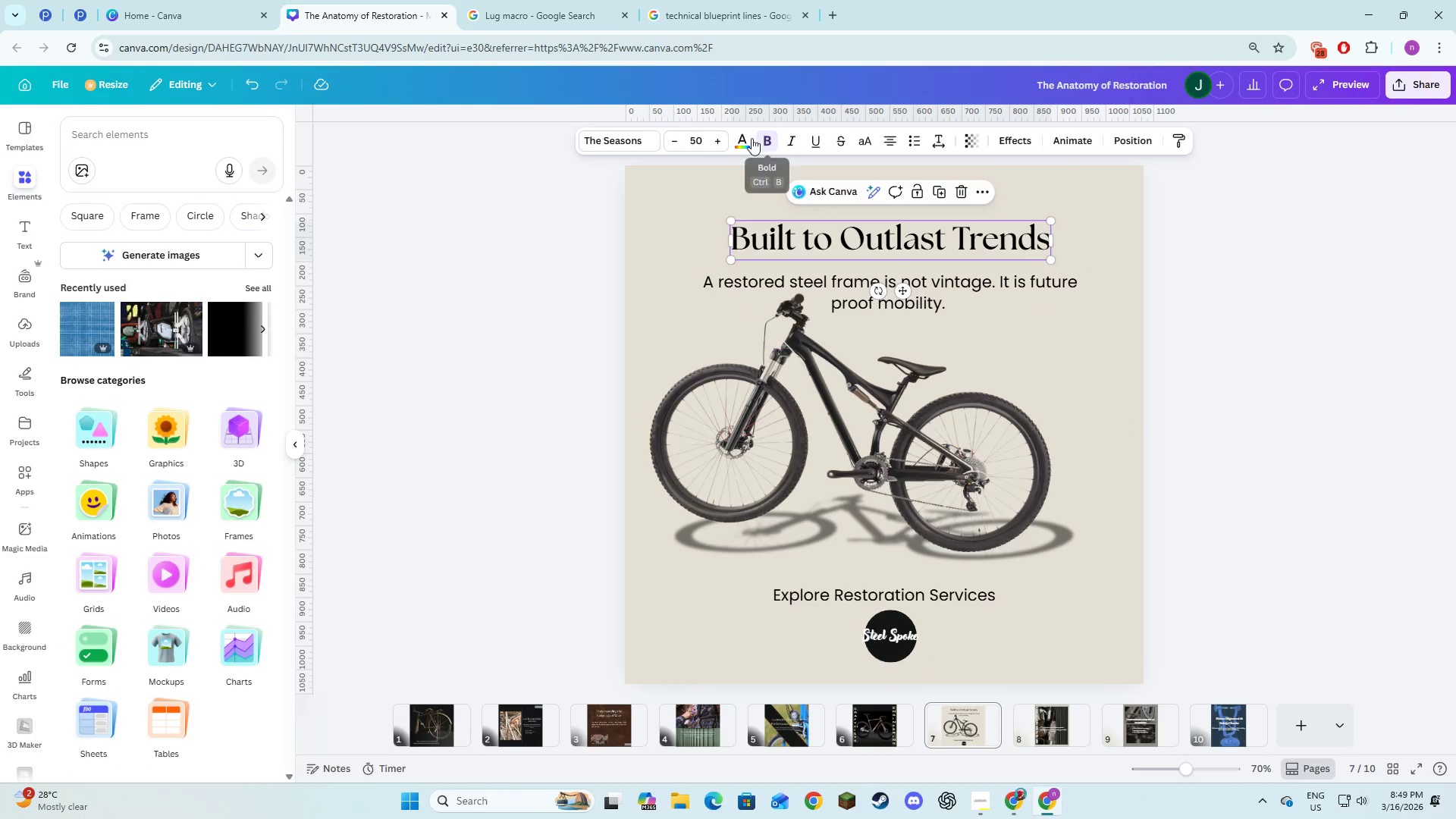 
left_click([748, 140])
 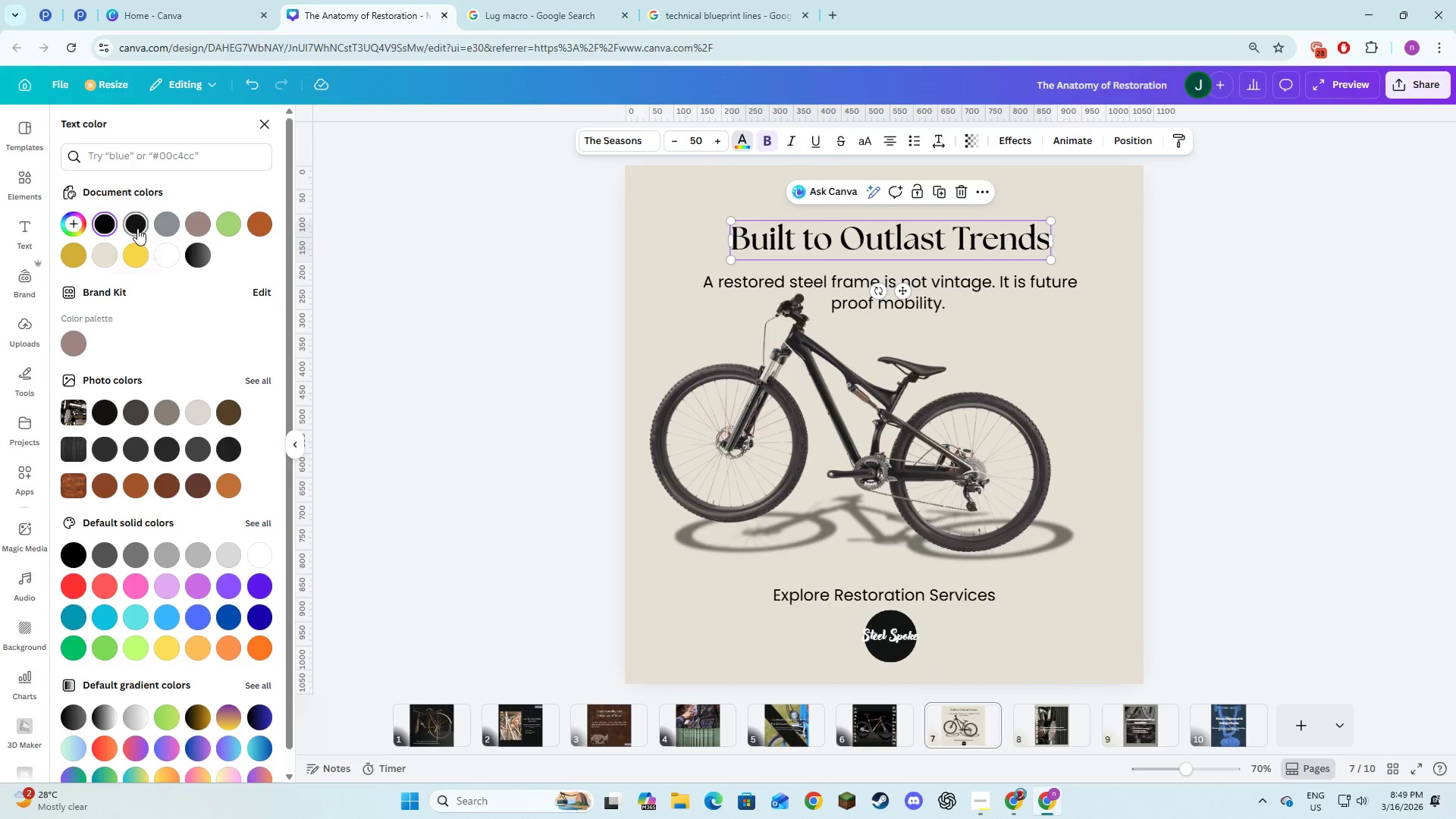 
left_click([135, 228])
 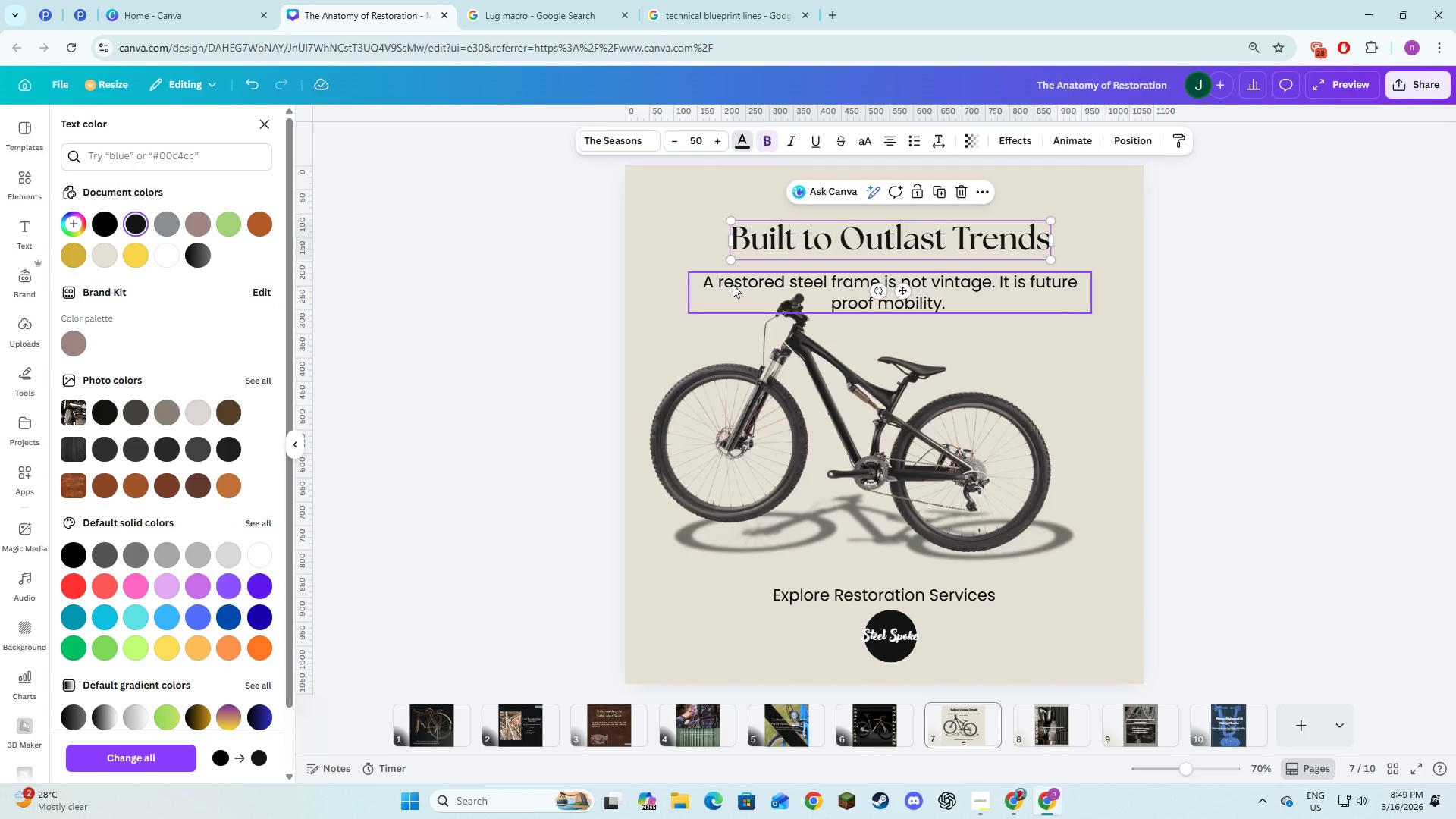 
left_click([733, 284])
 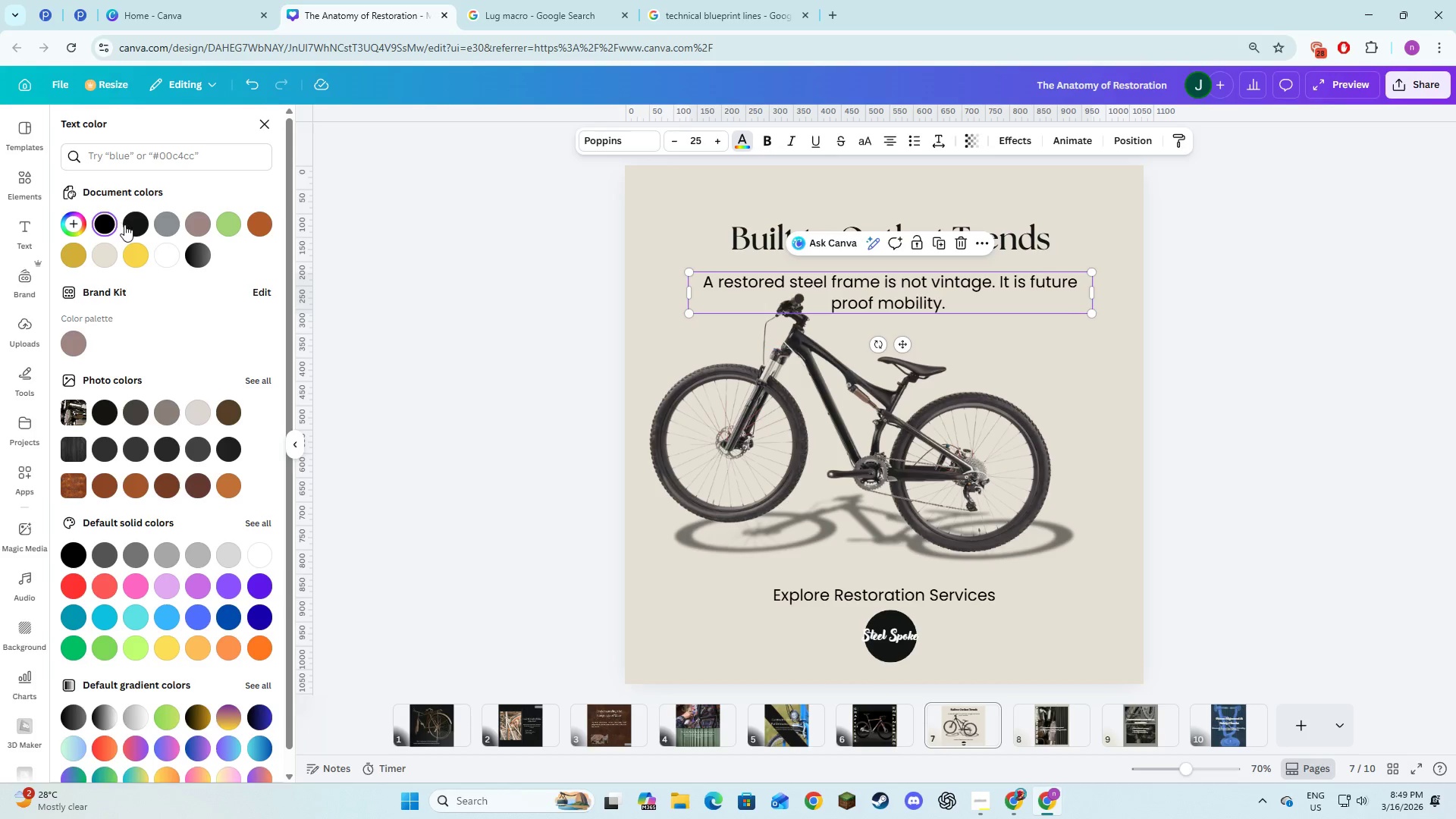 
left_click([130, 226])
 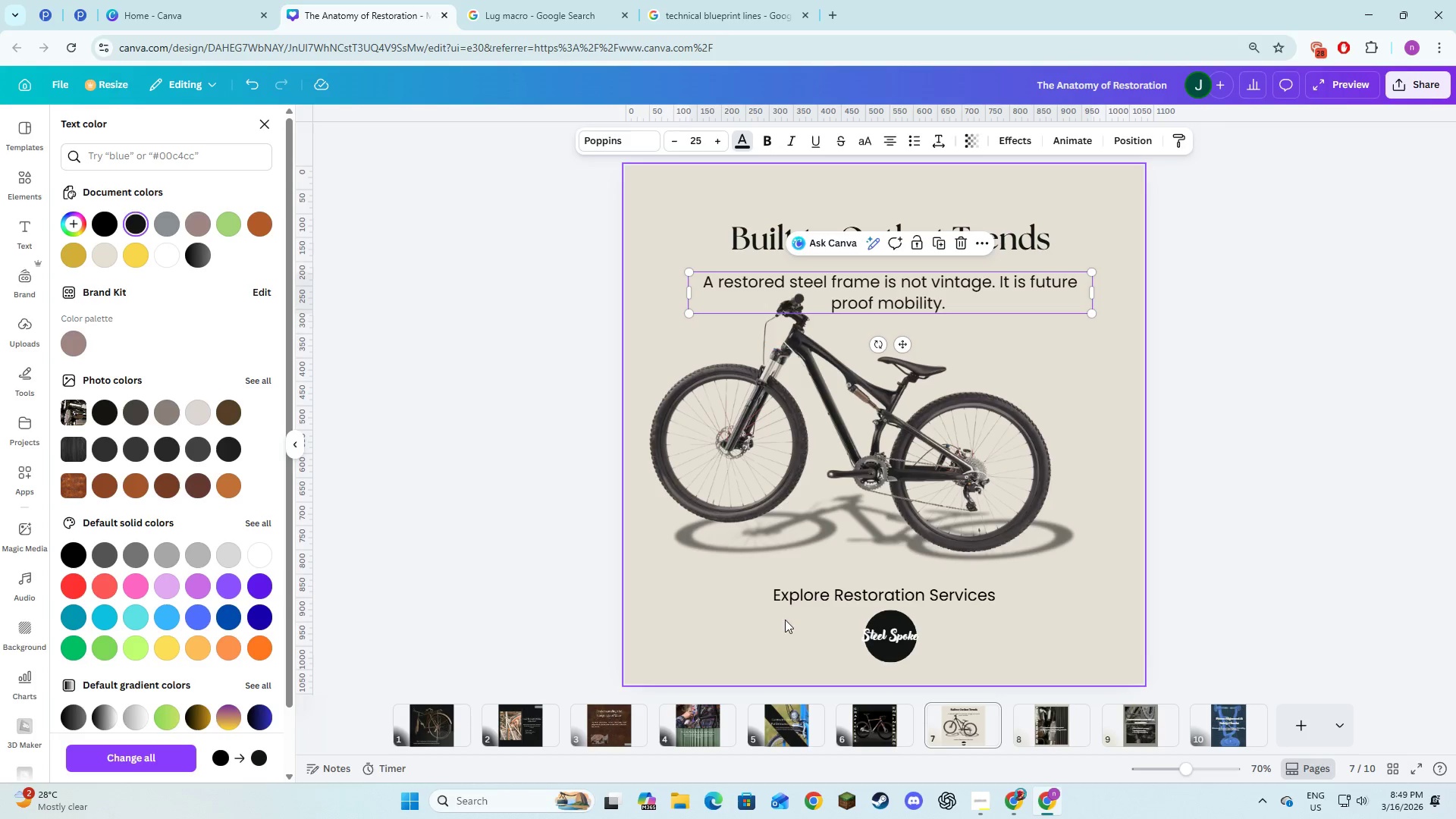 
left_click([795, 592])
 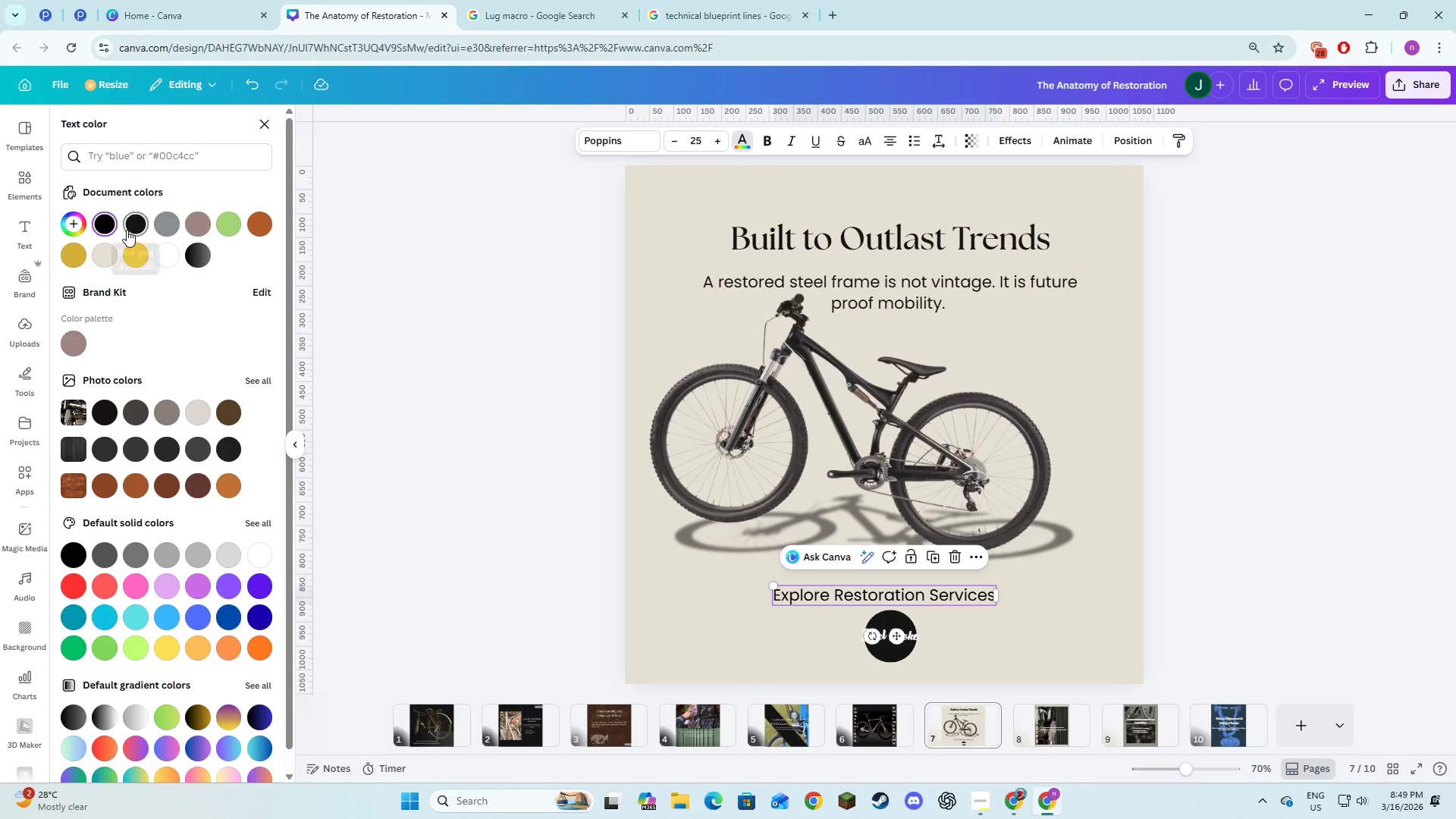 
left_click([127, 230])
 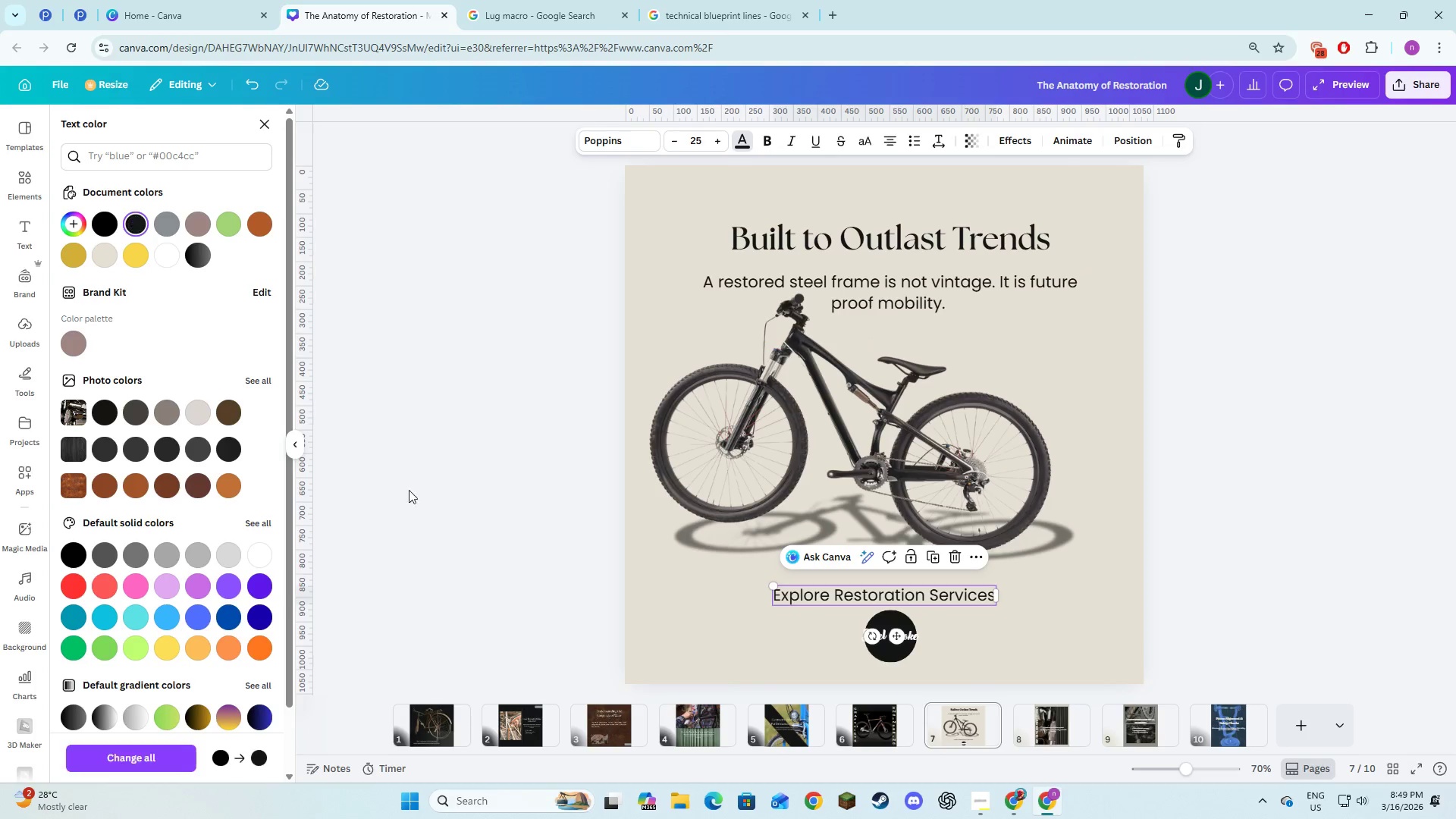 
left_click([428, 511])
 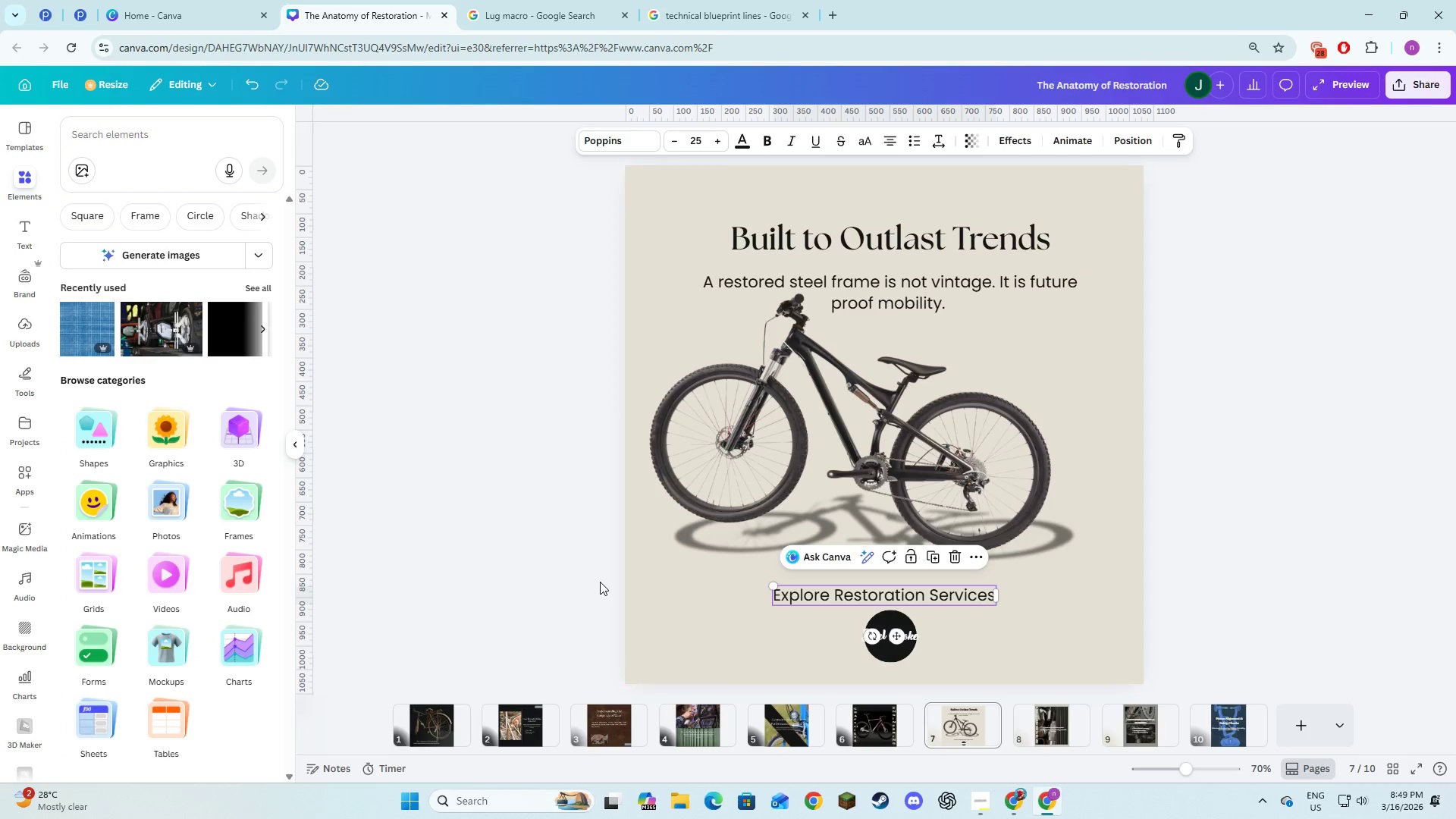 
left_click([519, 573])
 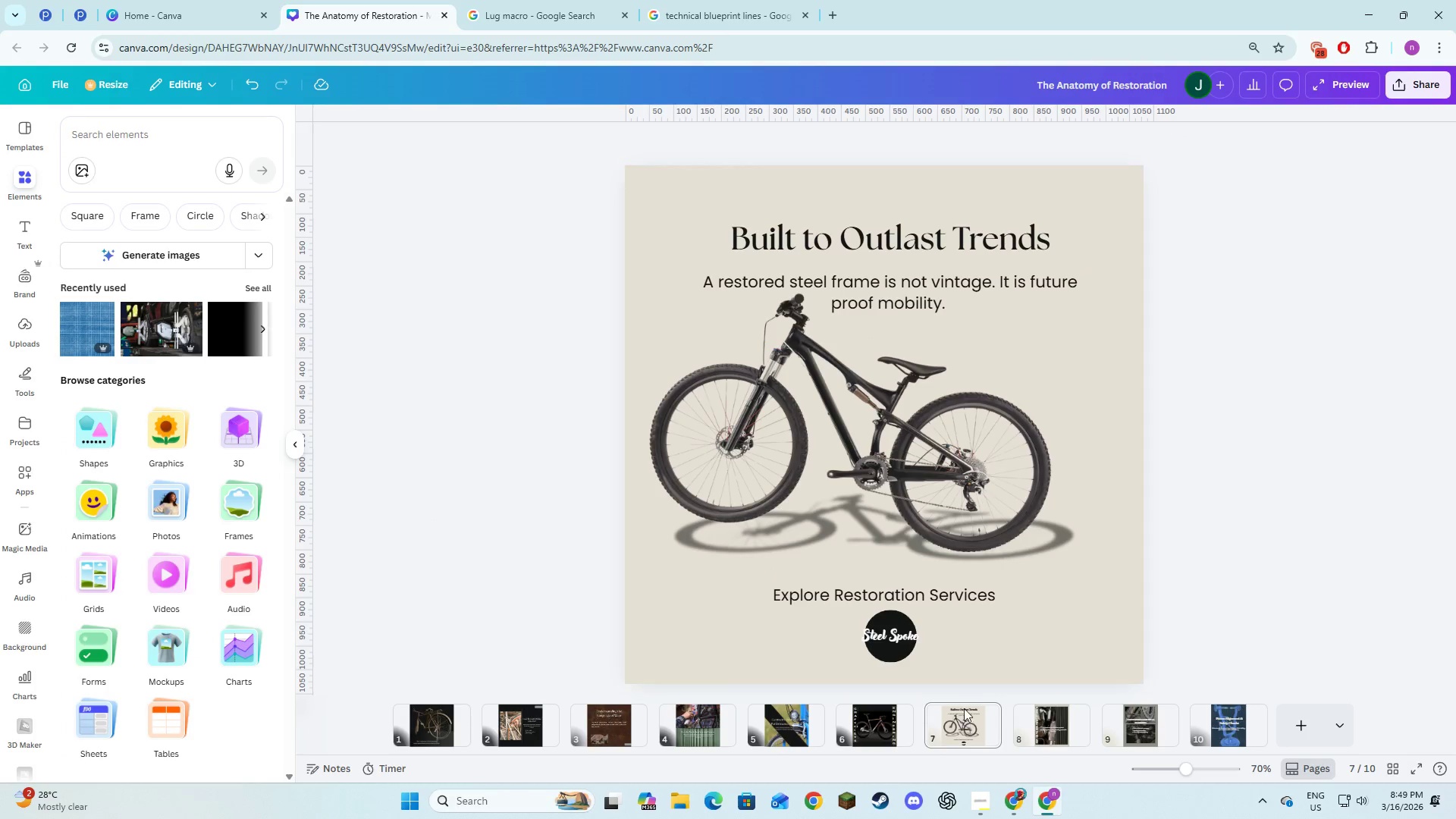 
left_click([889, 723])
 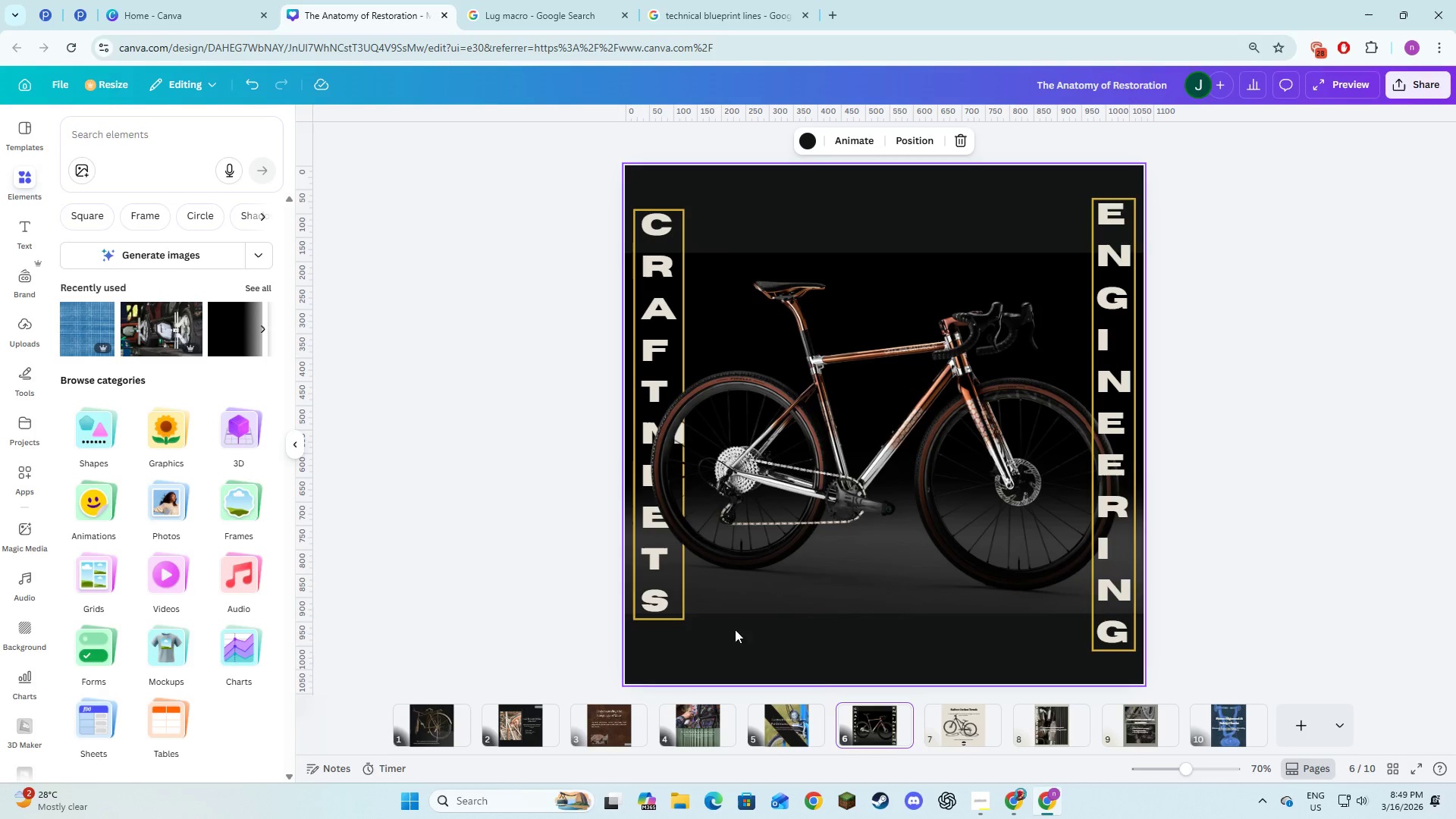 
left_click([814, 720])
 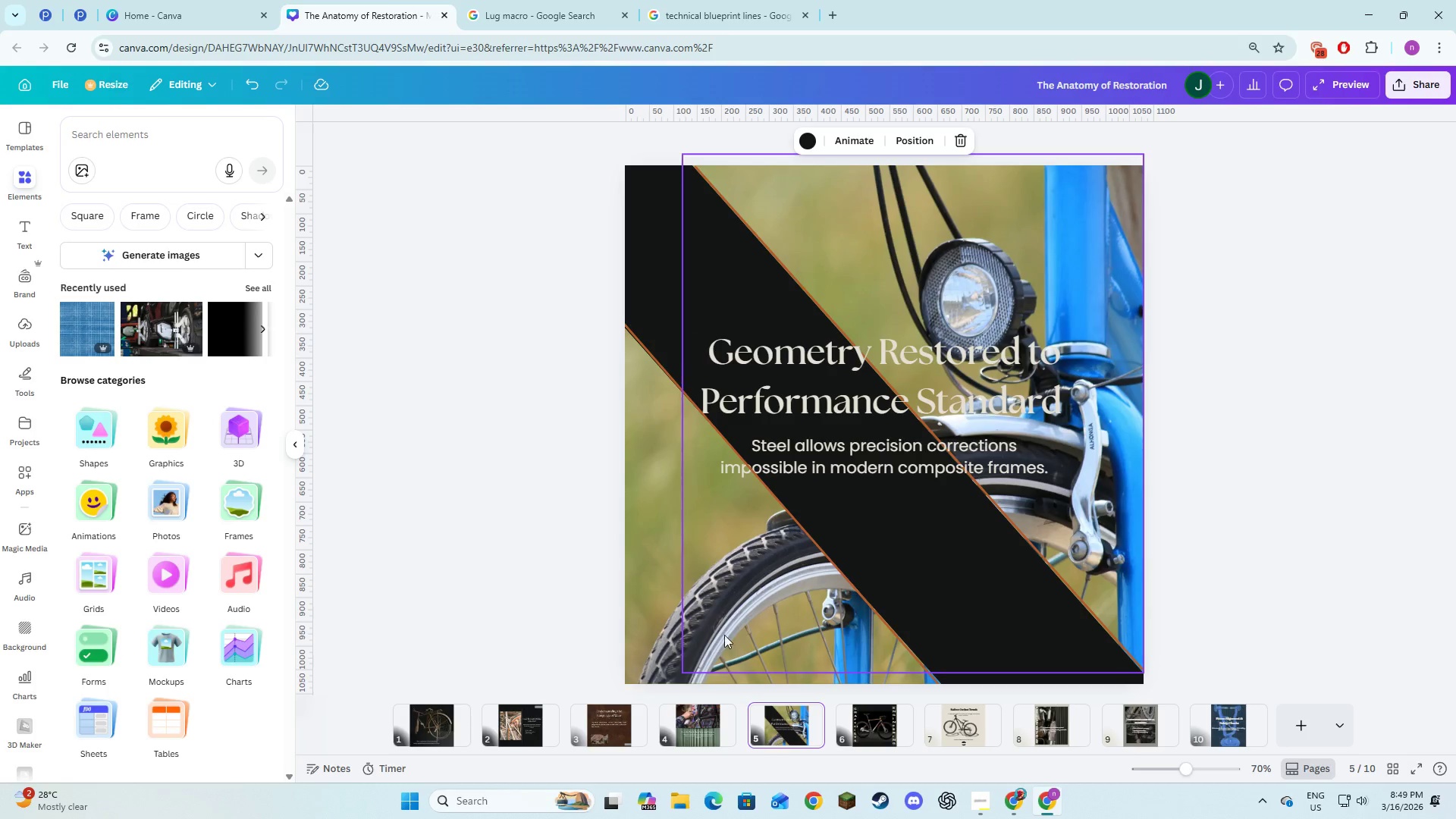 
left_click([704, 716])
 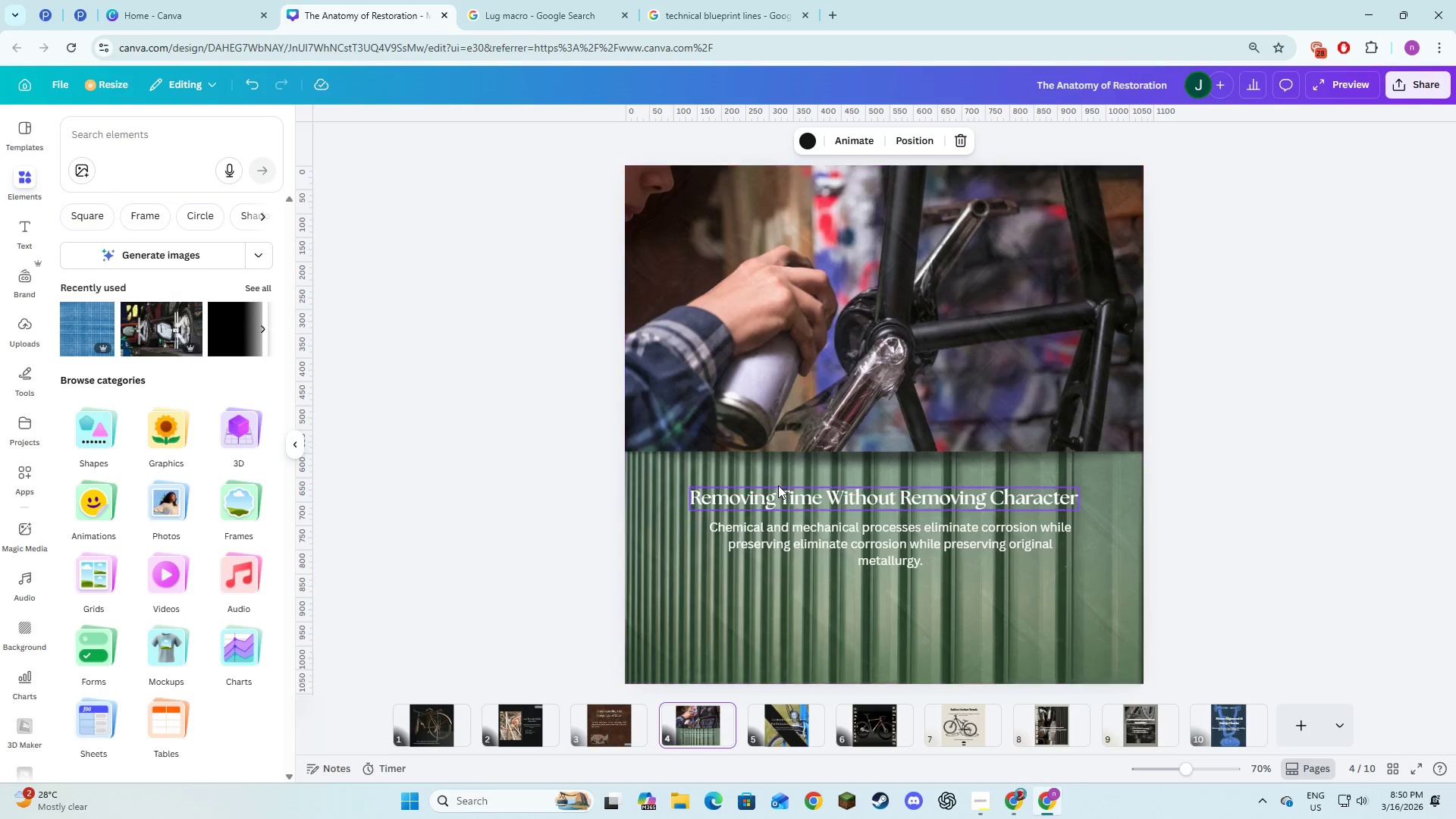 
left_click([778, 492])
 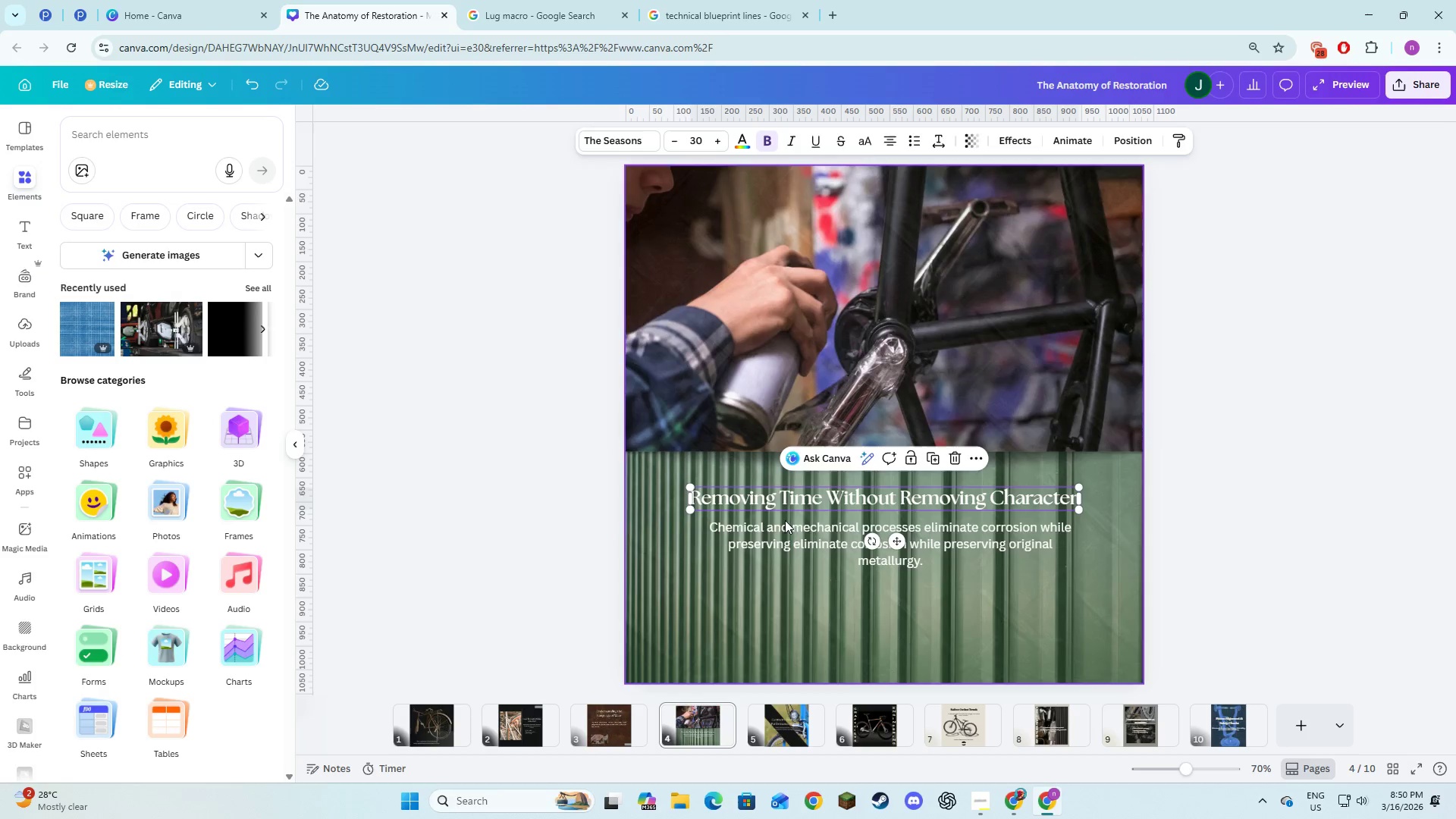 
hold_key(key=ShiftLeft, duration=0.55)
left_click([785, 529])
 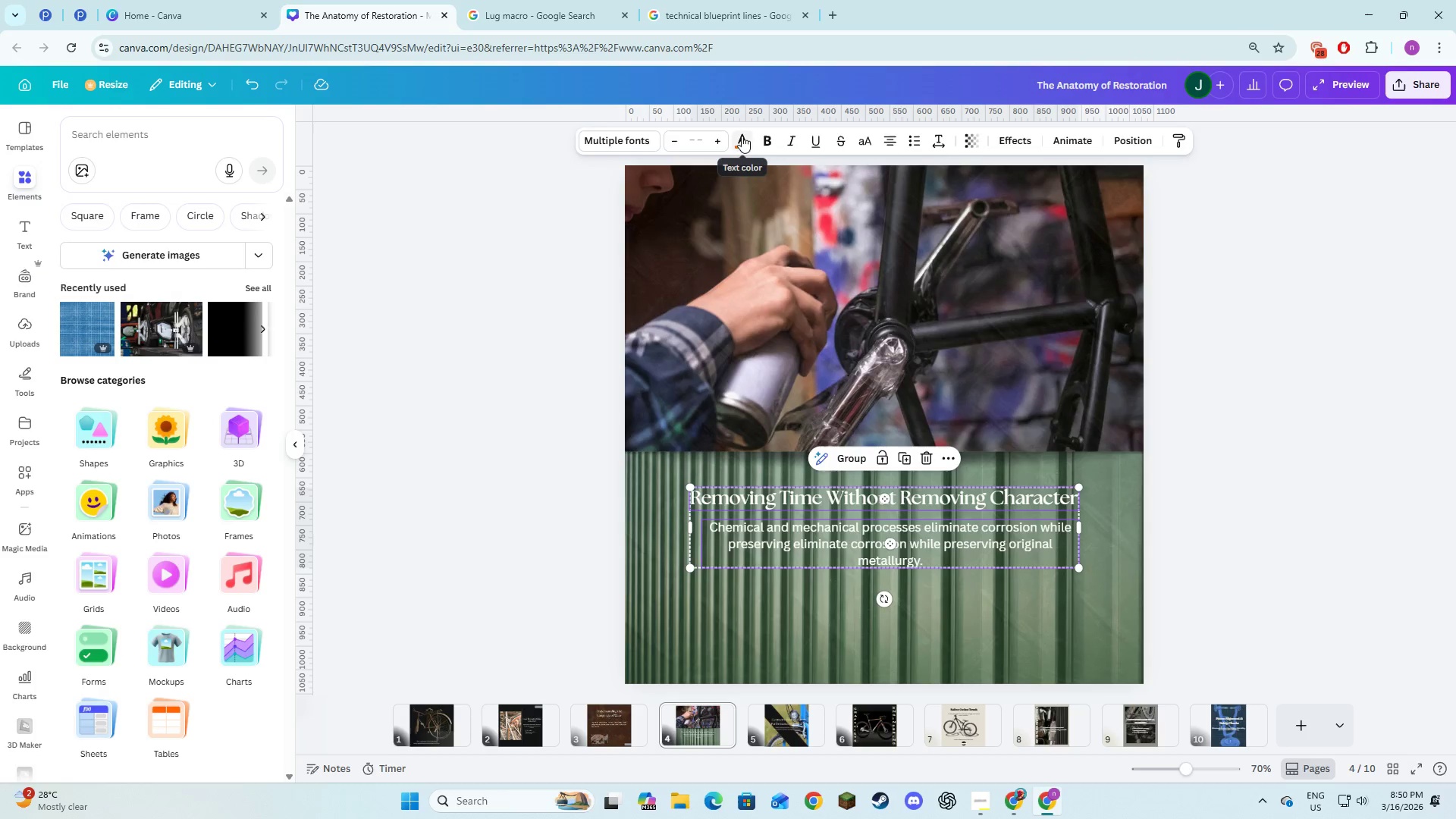 
left_click([741, 136])
 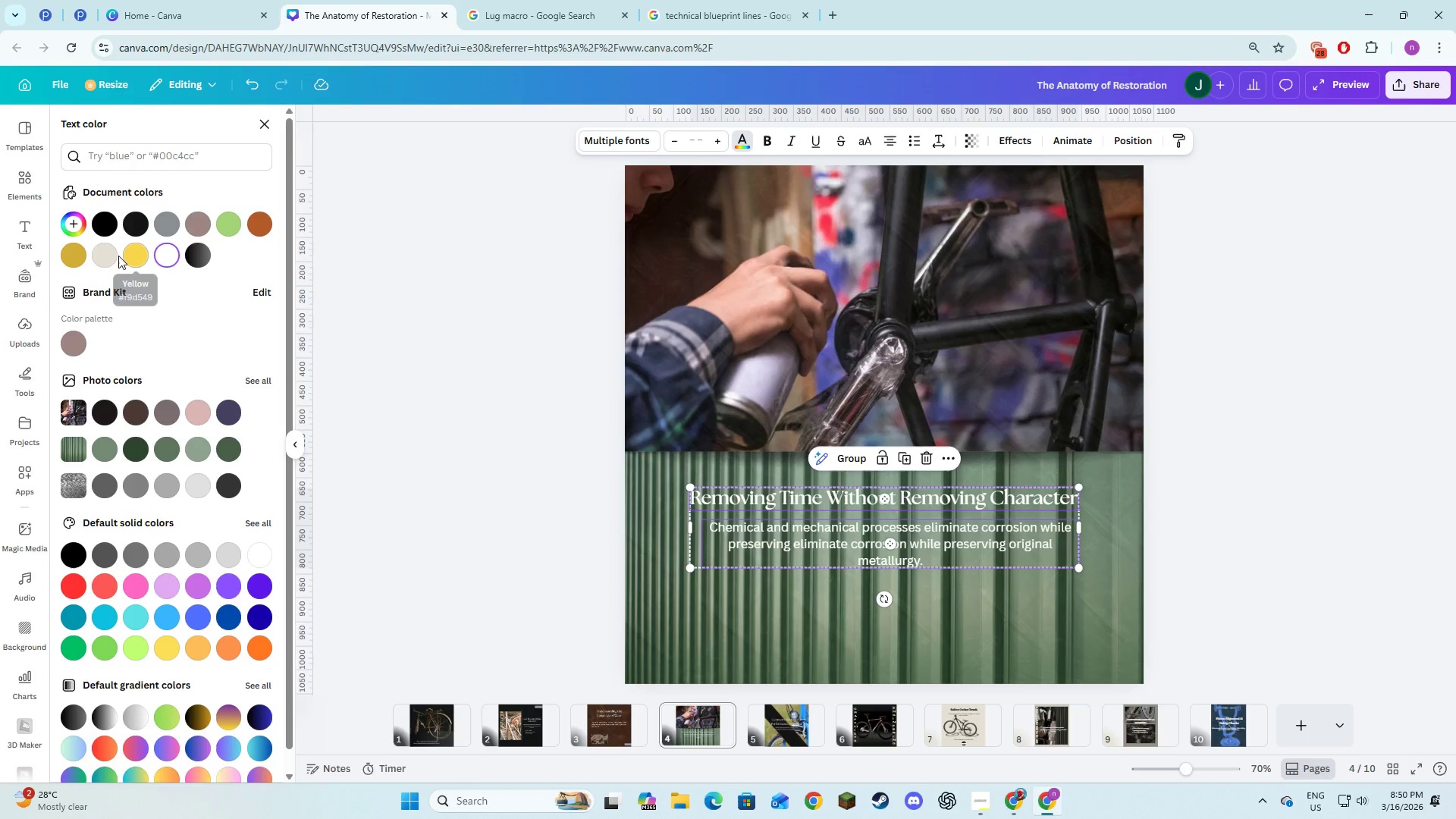 
left_click([115, 256])
 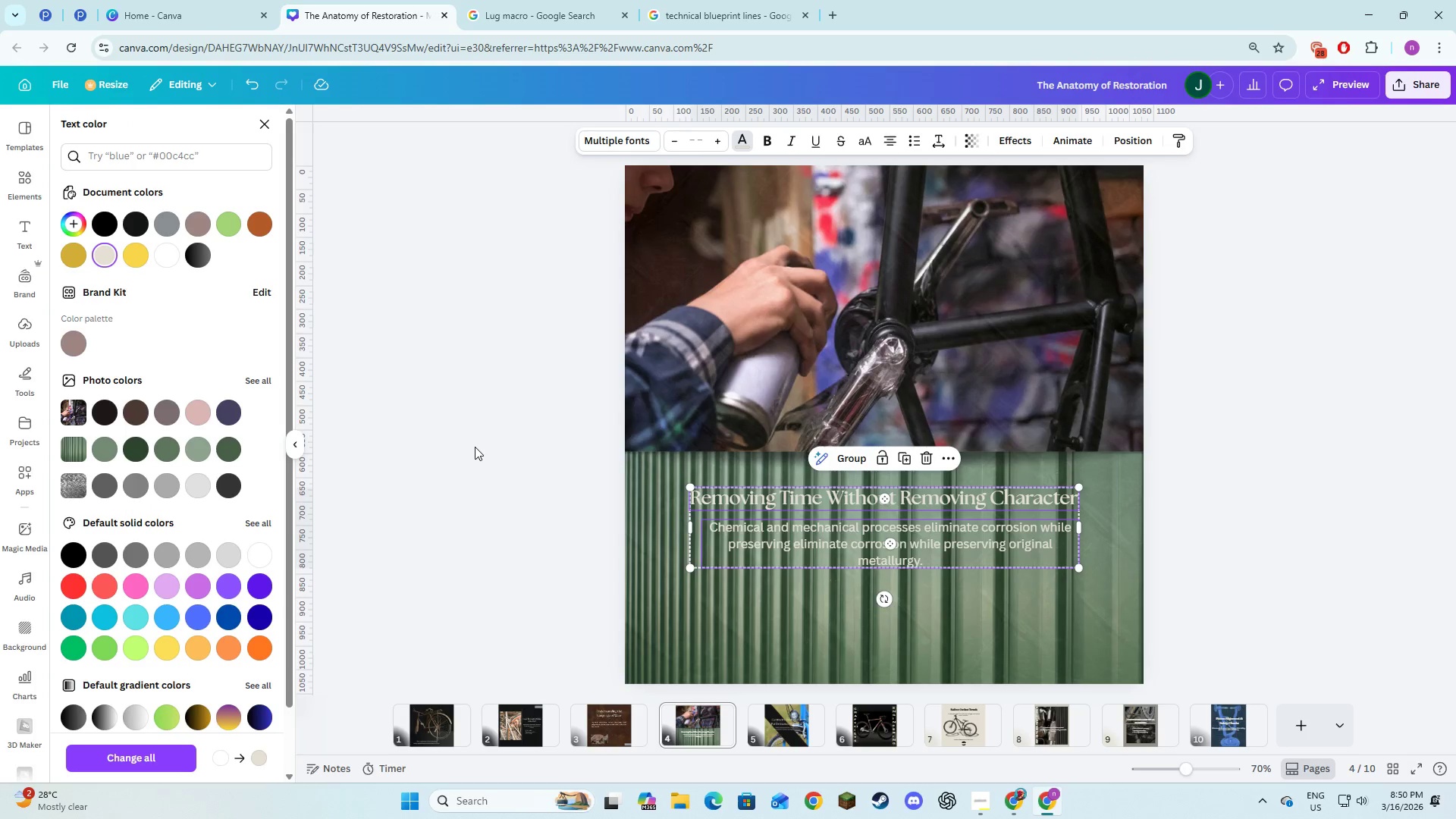 
double_click([475, 447])
 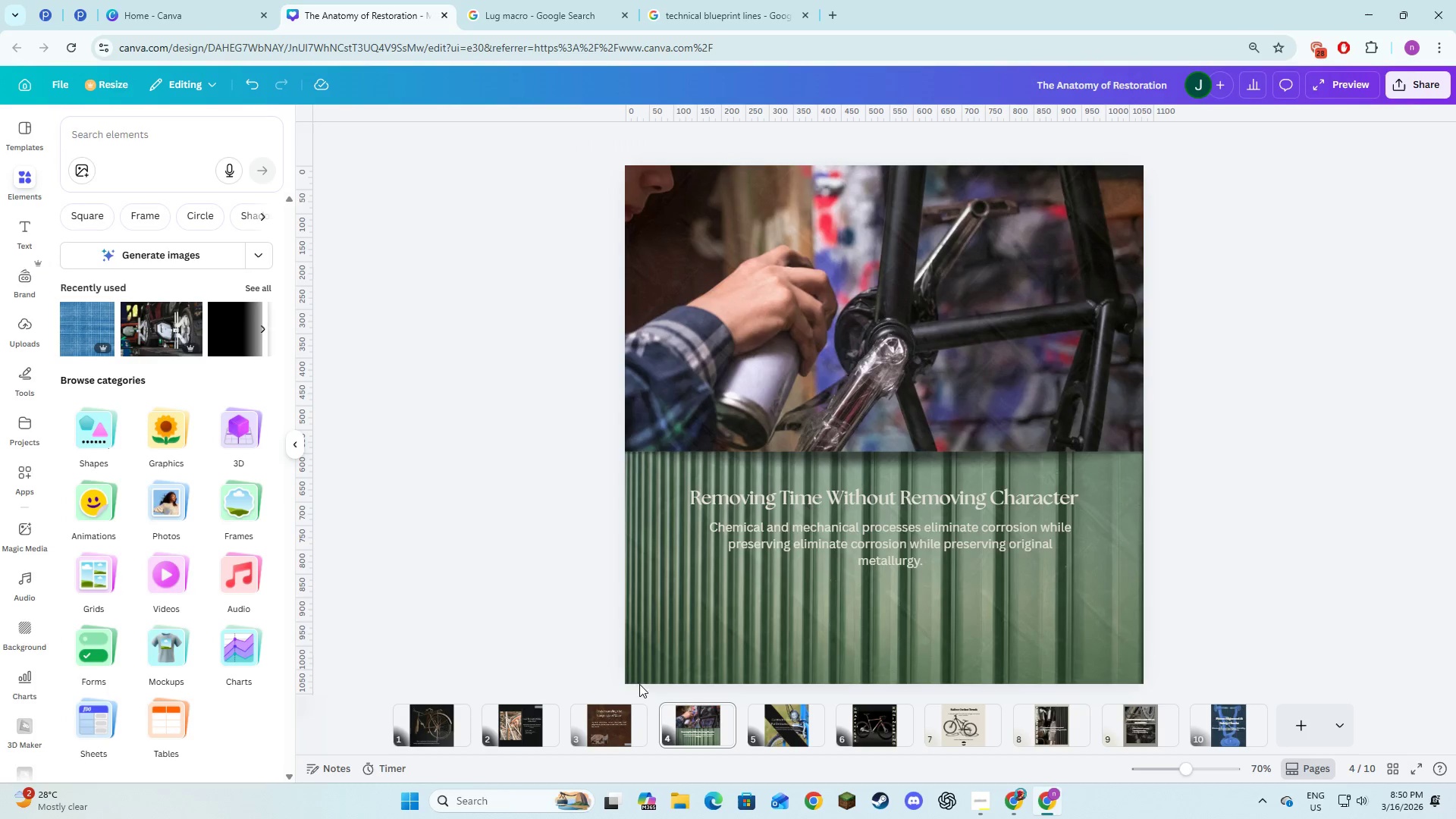 
left_click([627, 720])
 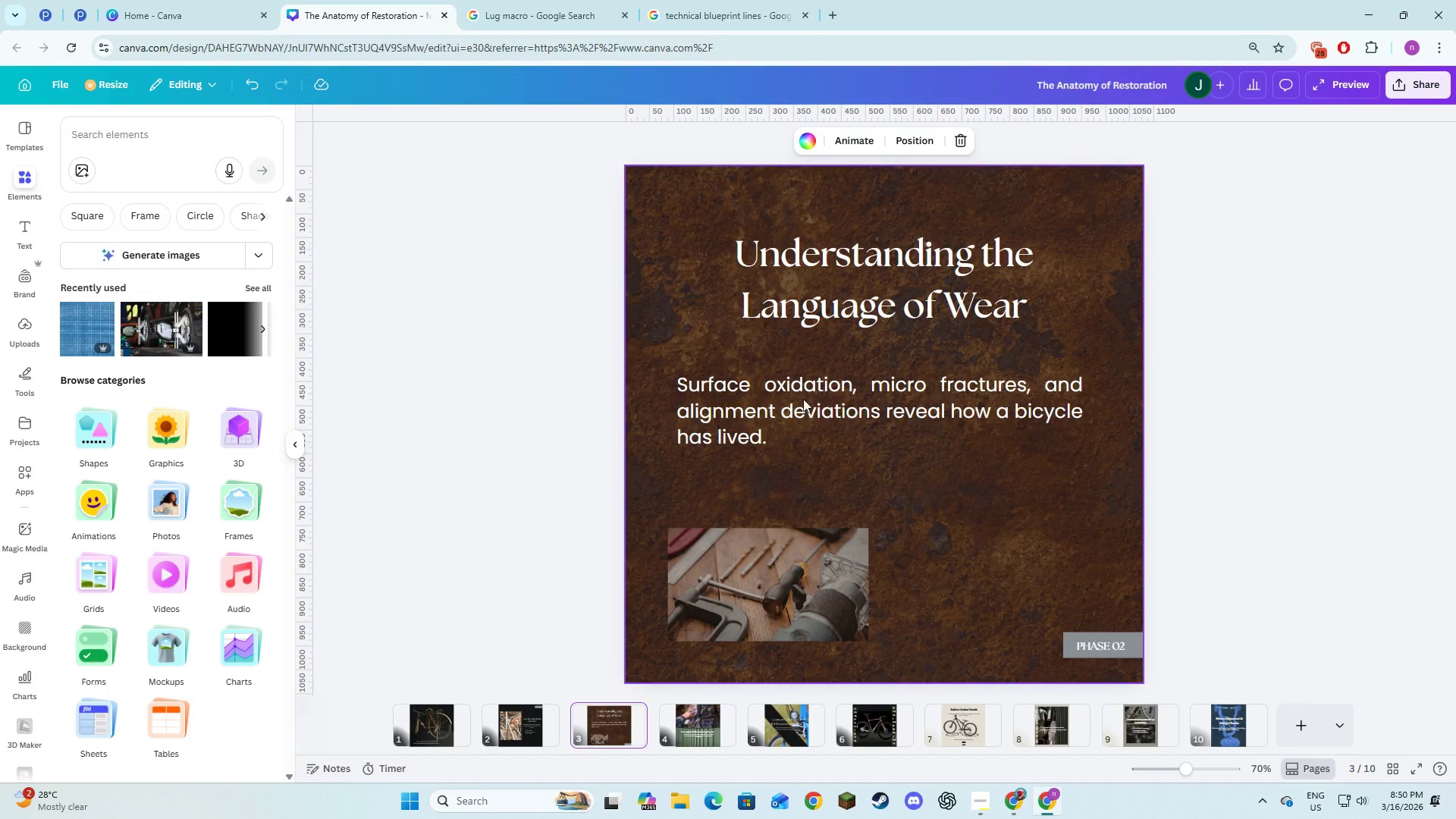 
left_click([809, 383])
 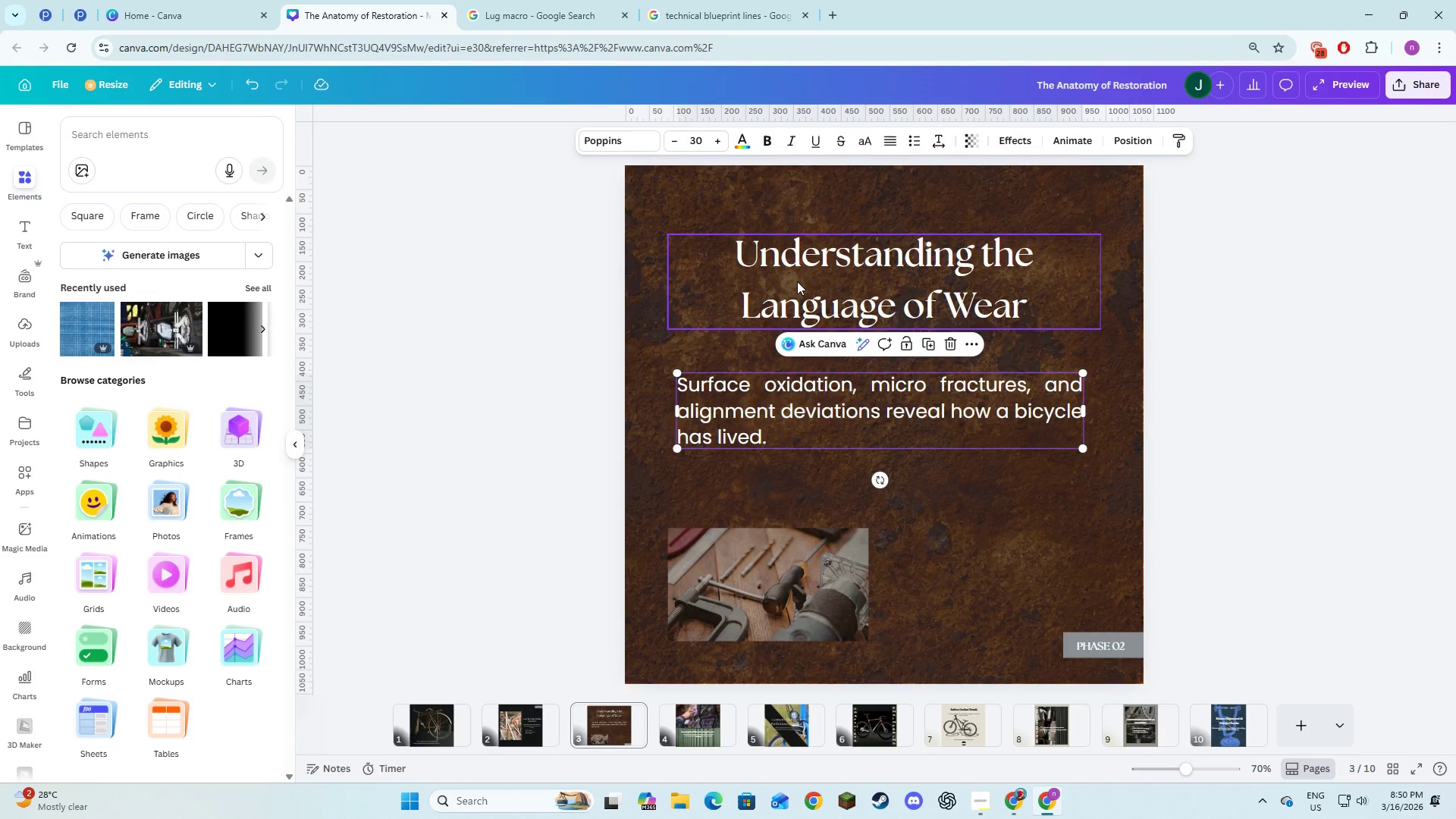 
left_click([804, 269])
 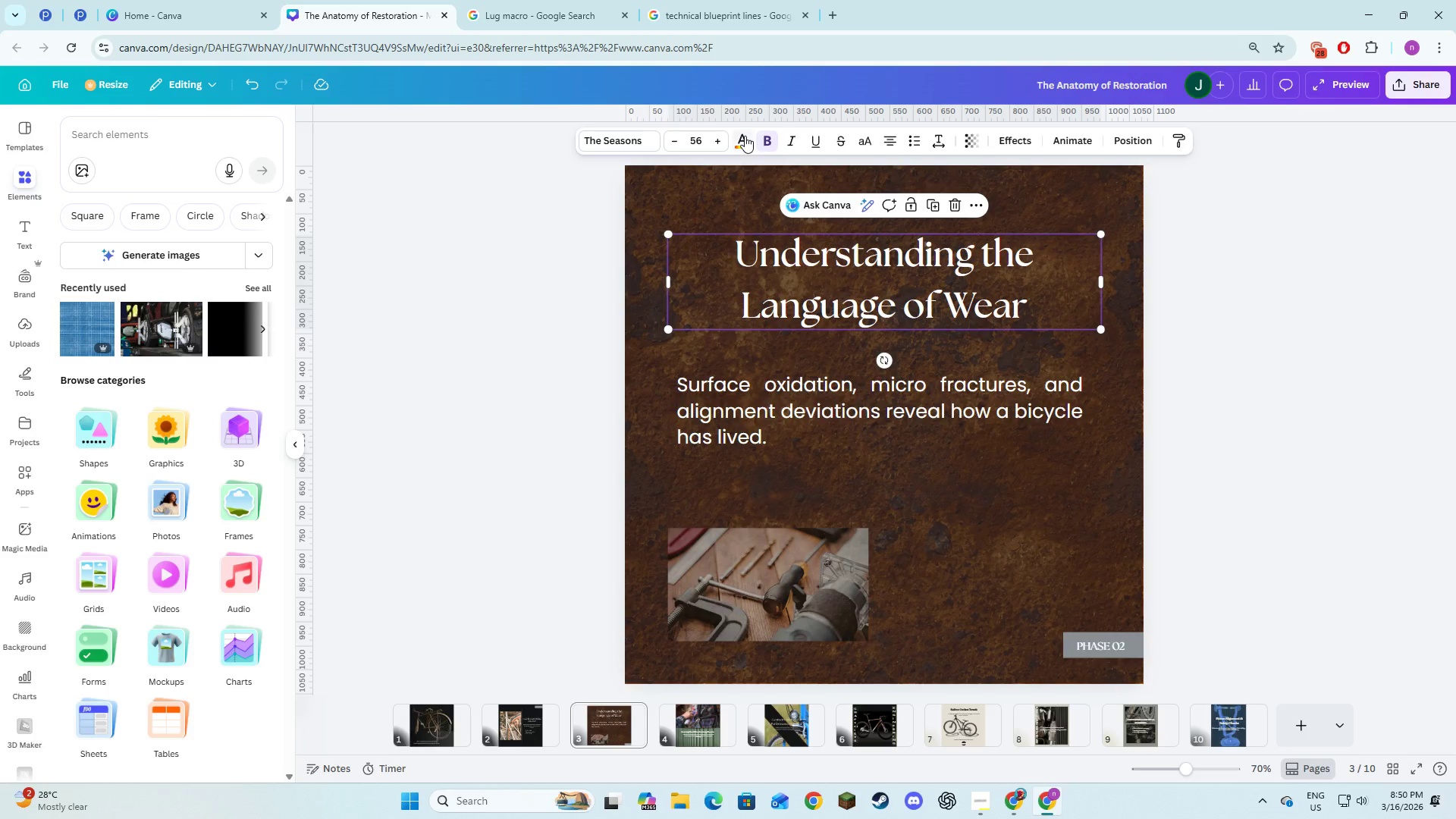 
left_click([746, 135])
 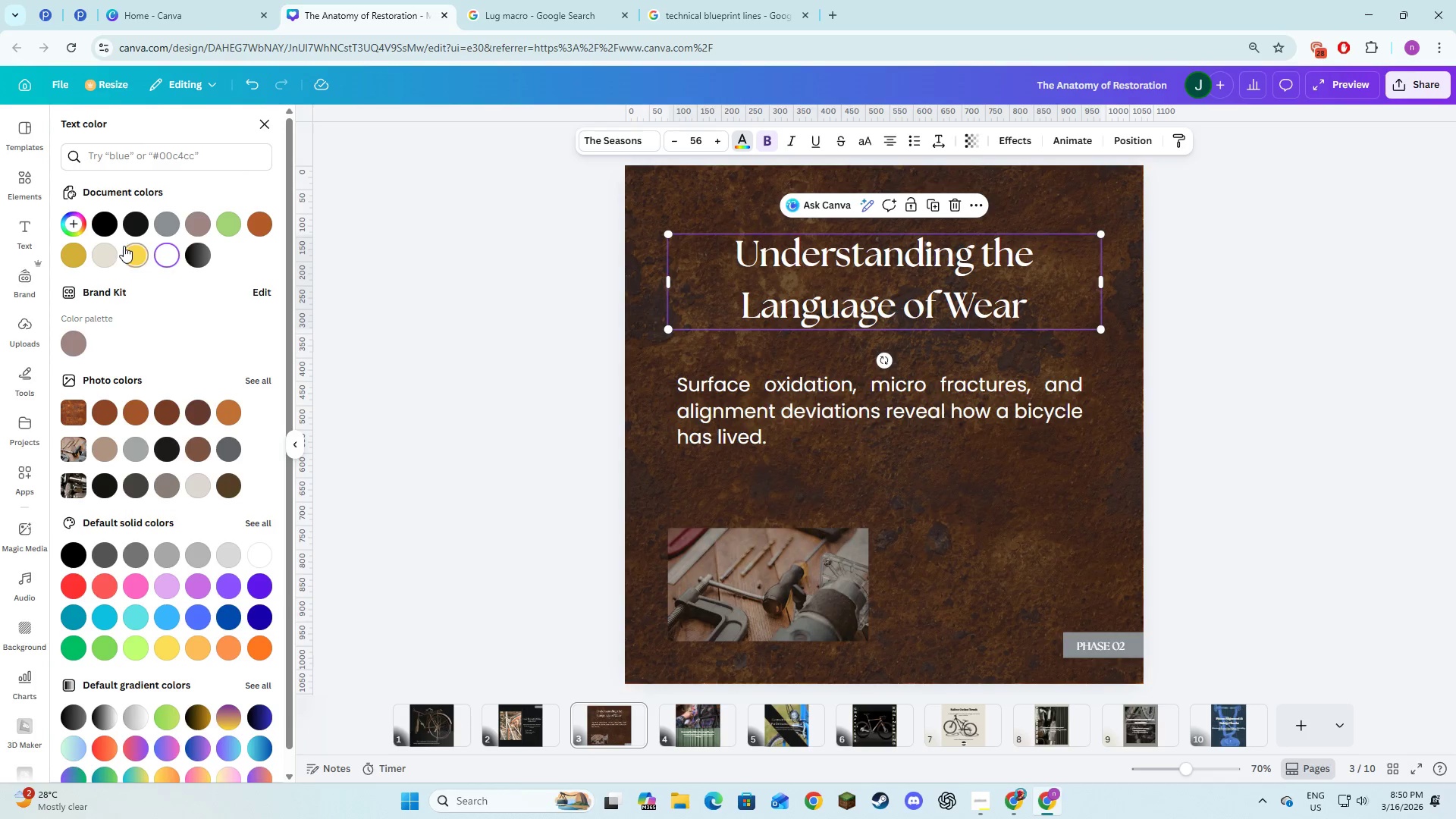 
left_click([113, 247])
 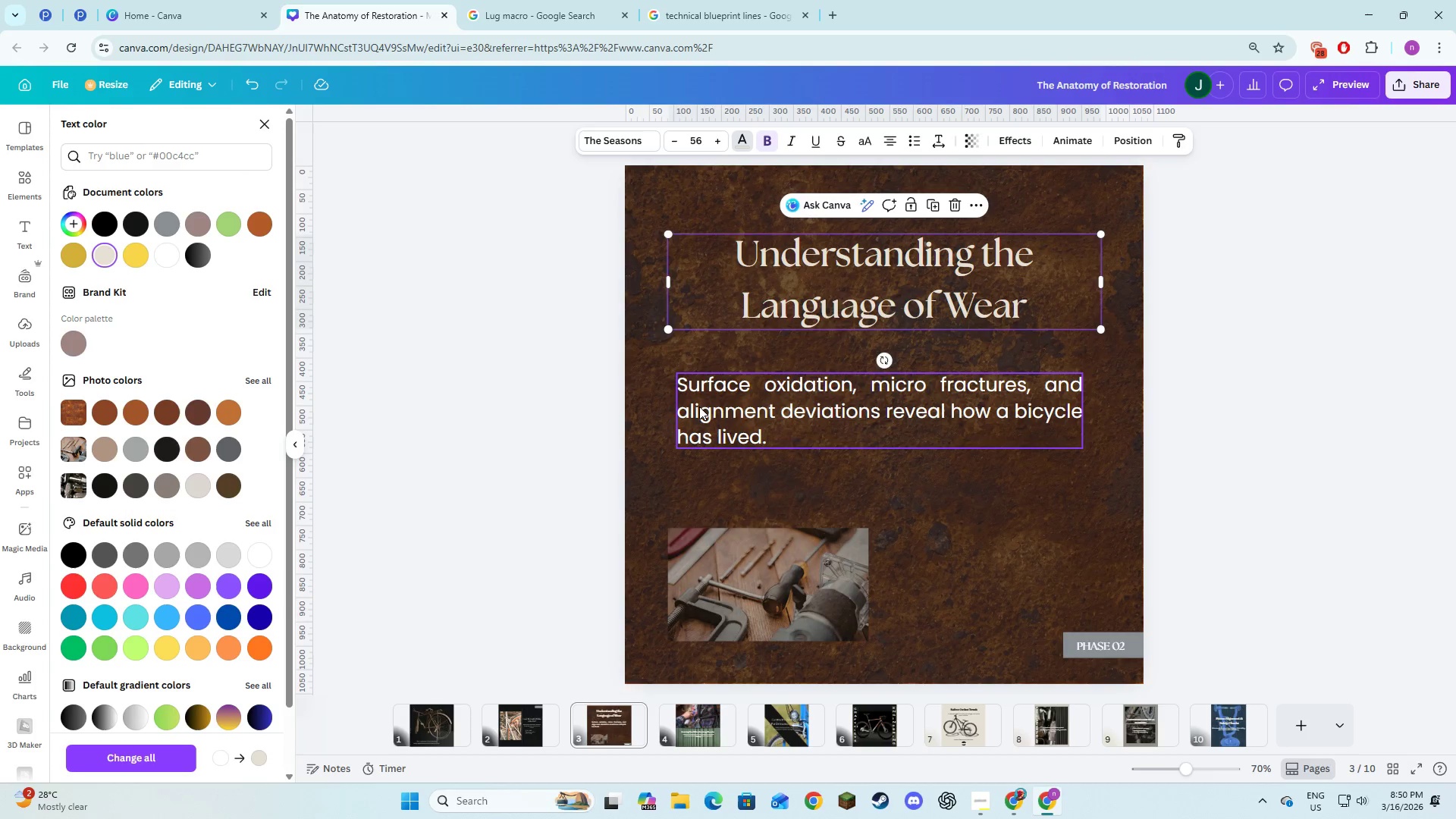 
left_click([738, 413])
 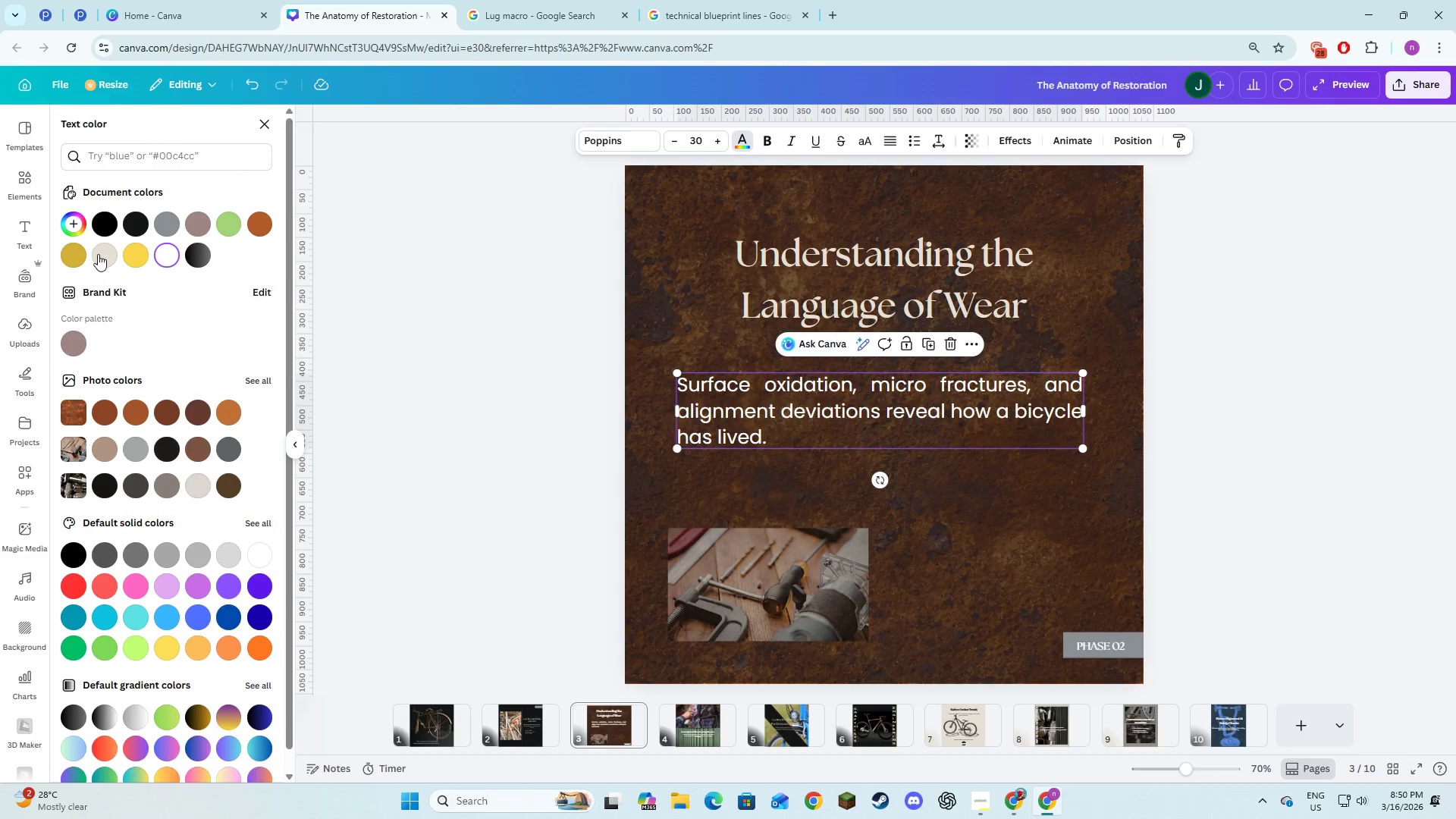 
left_click([98, 253])
 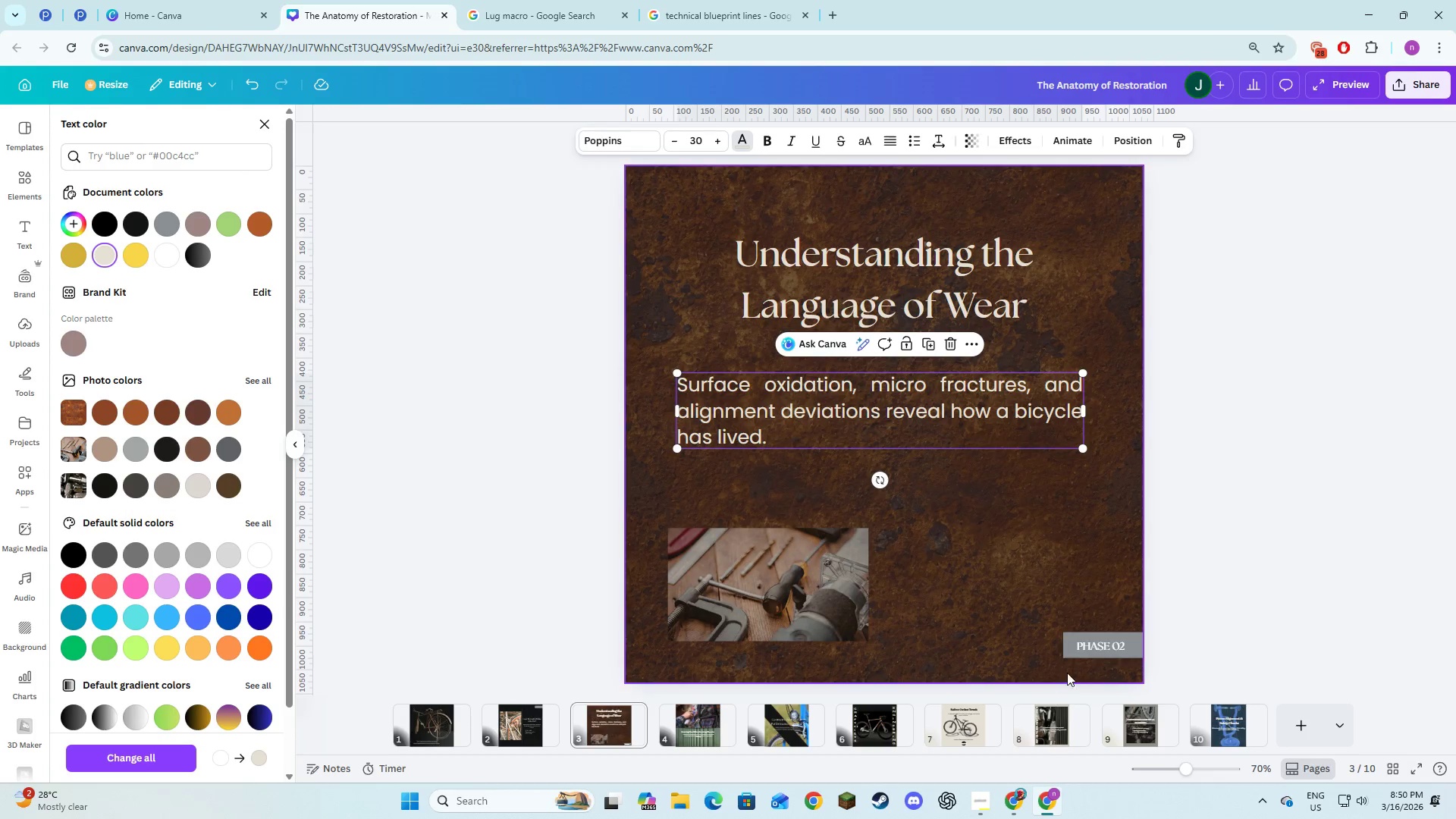 
left_click([1084, 645])
 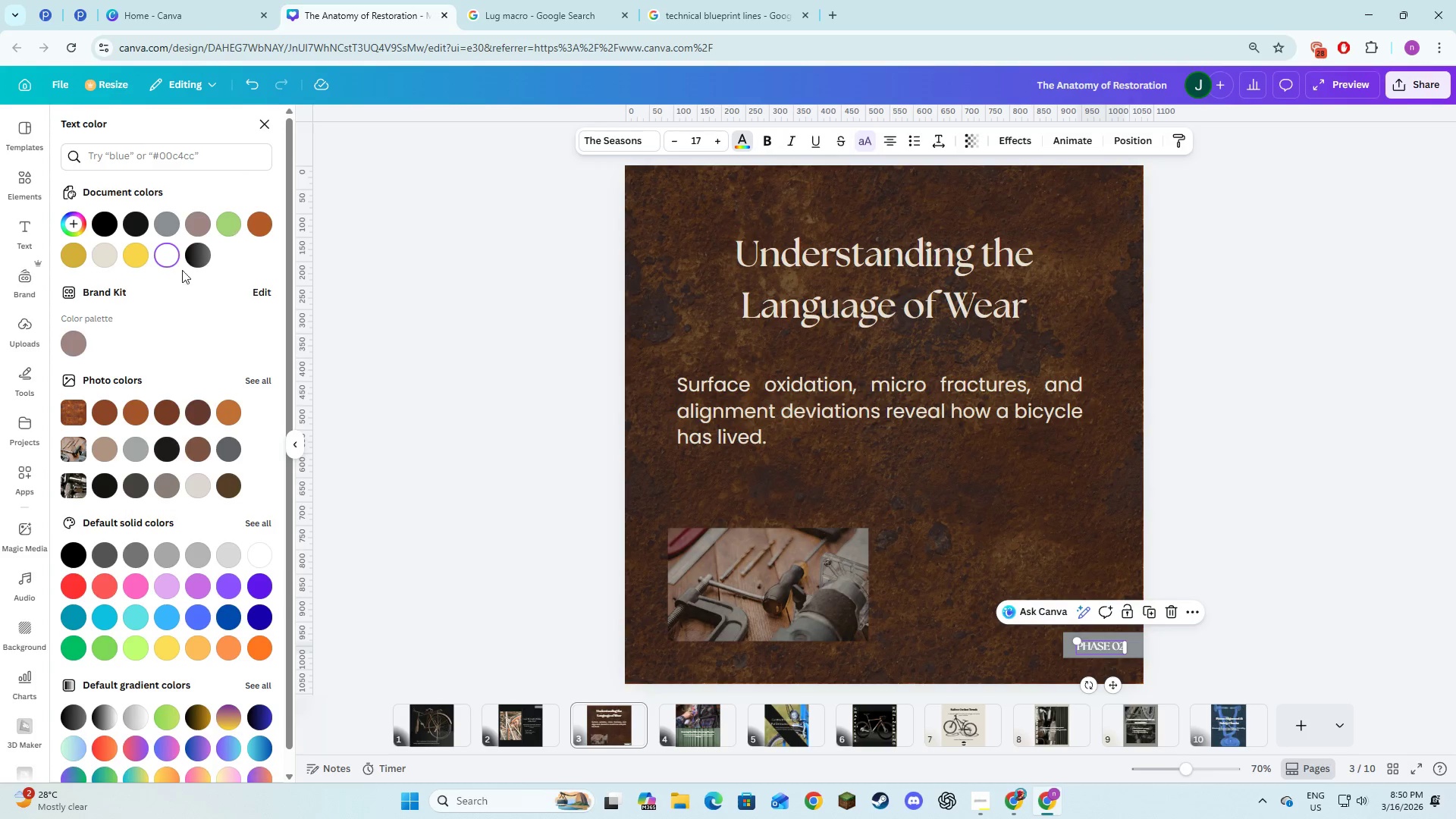 
left_click([103, 256])
 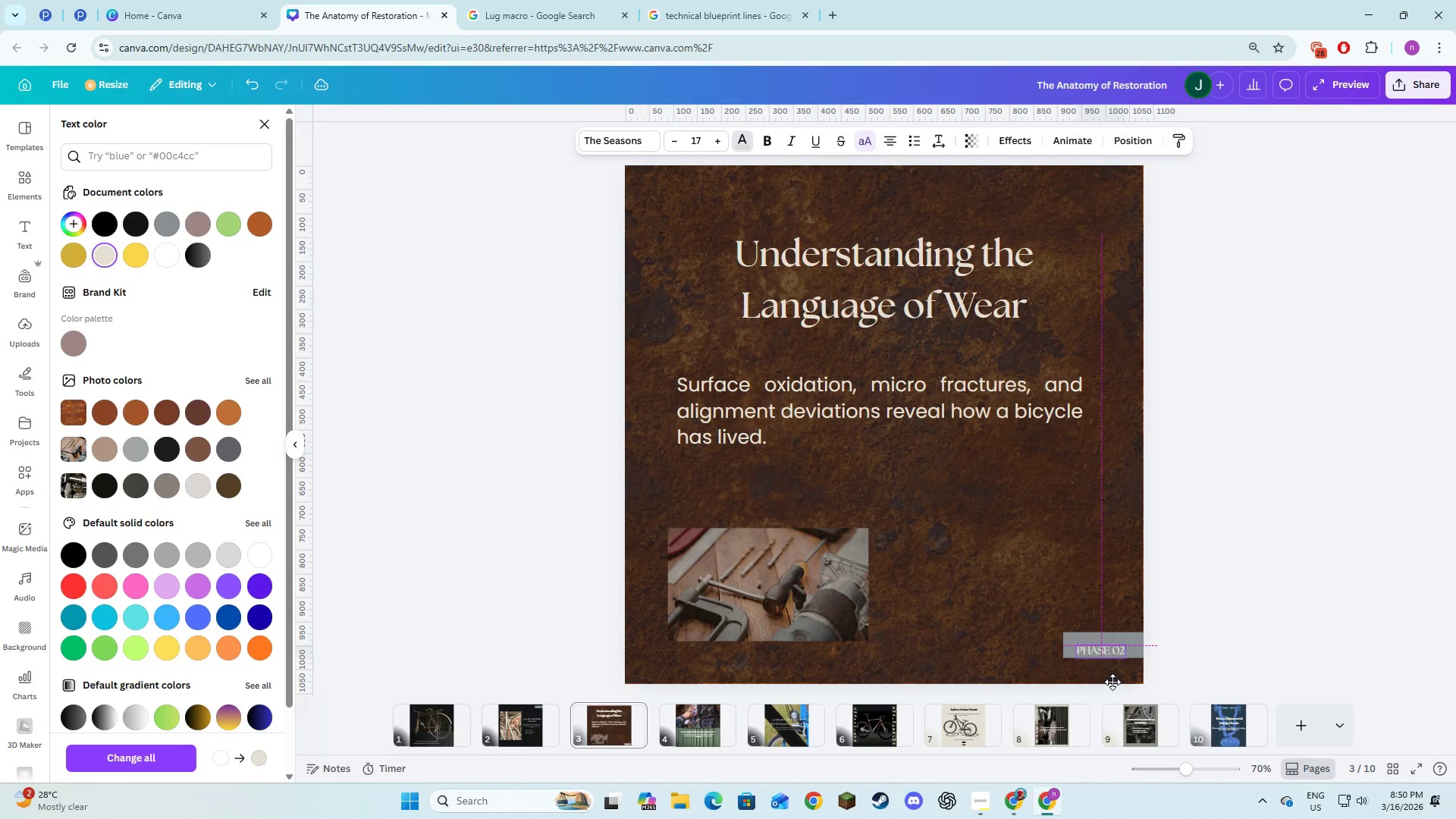 
wait(9.45)
 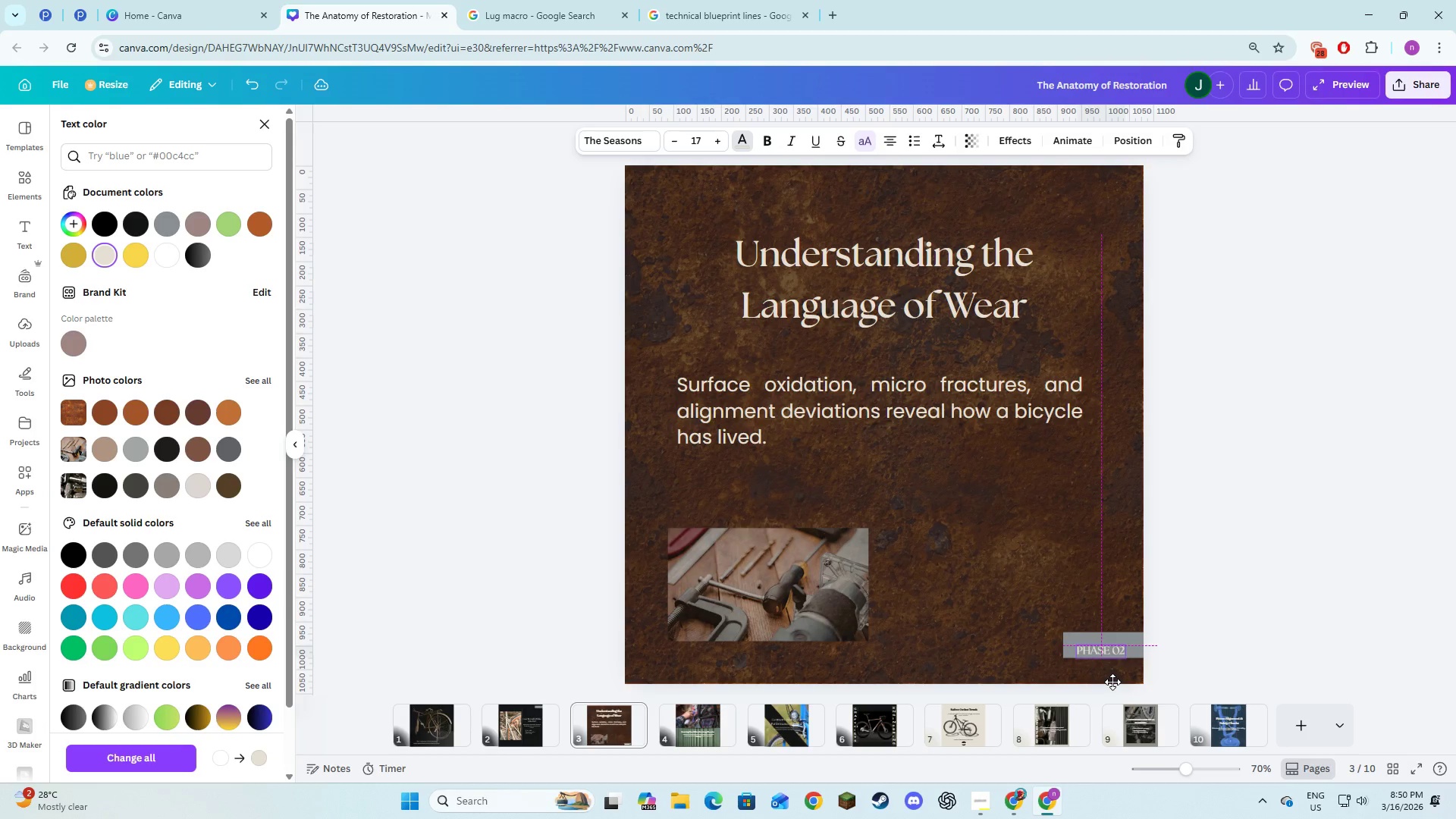 
left_click([990, 659])
 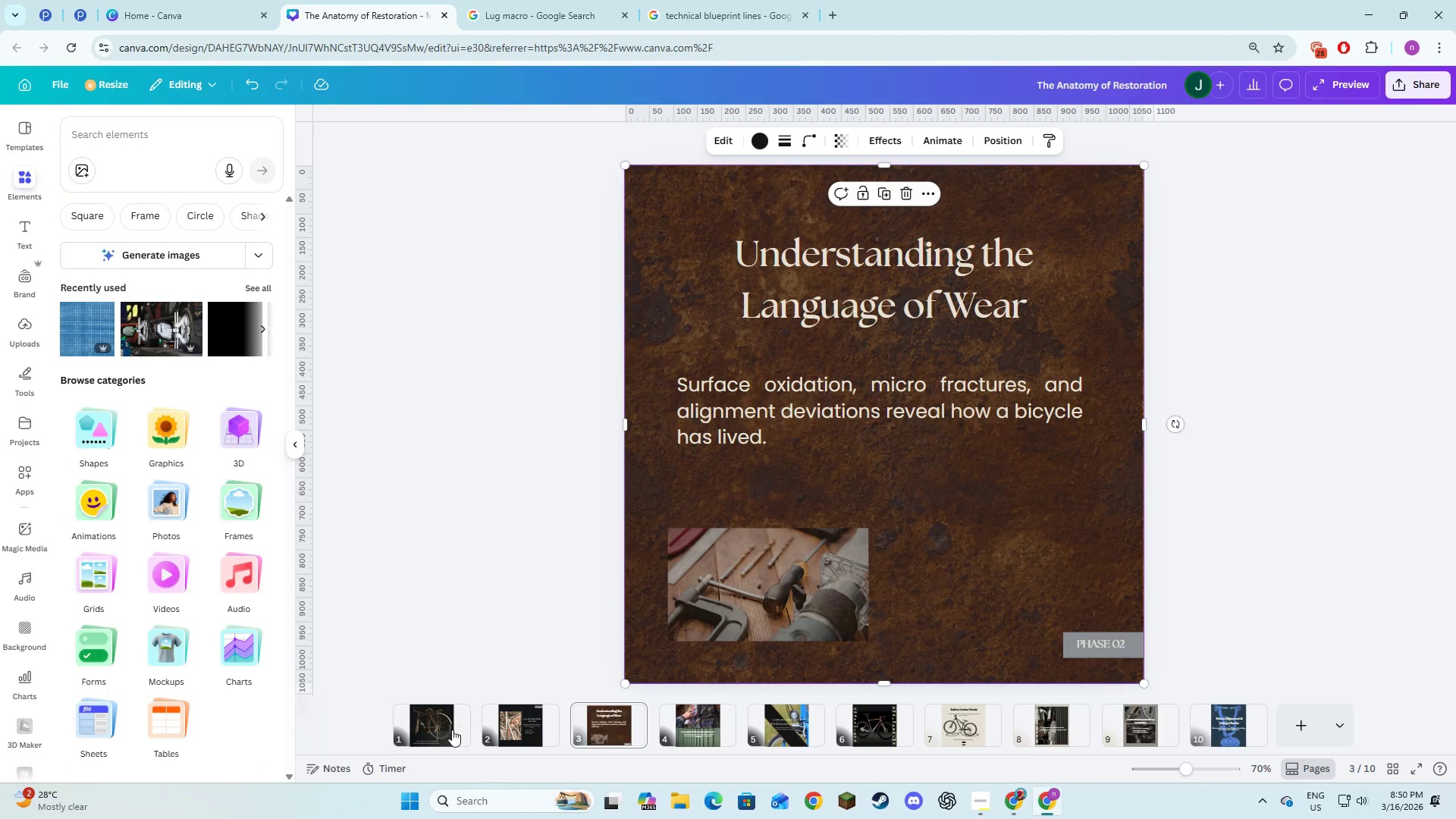 
left_click([496, 730])
 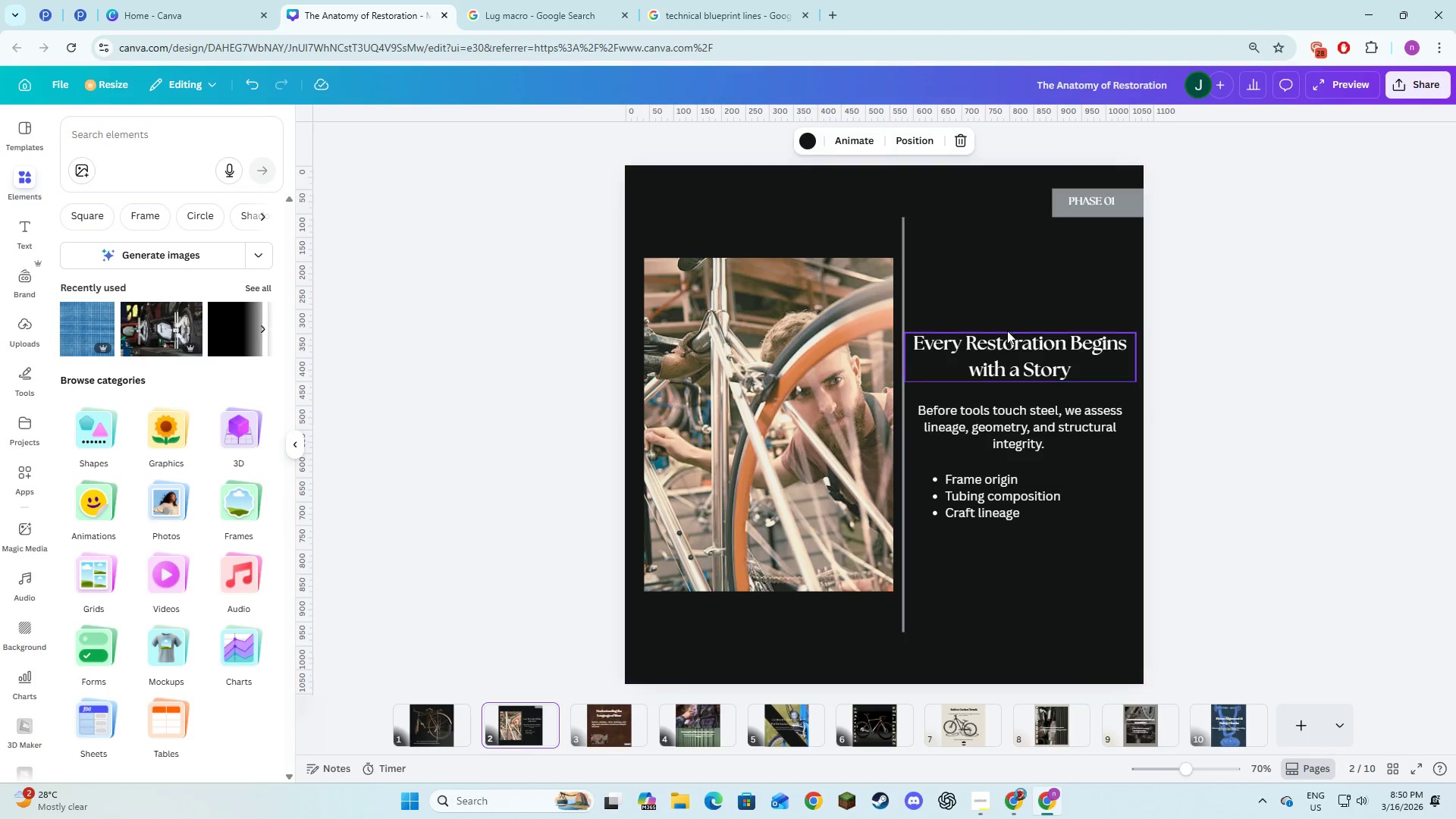 
left_click([997, 346])
 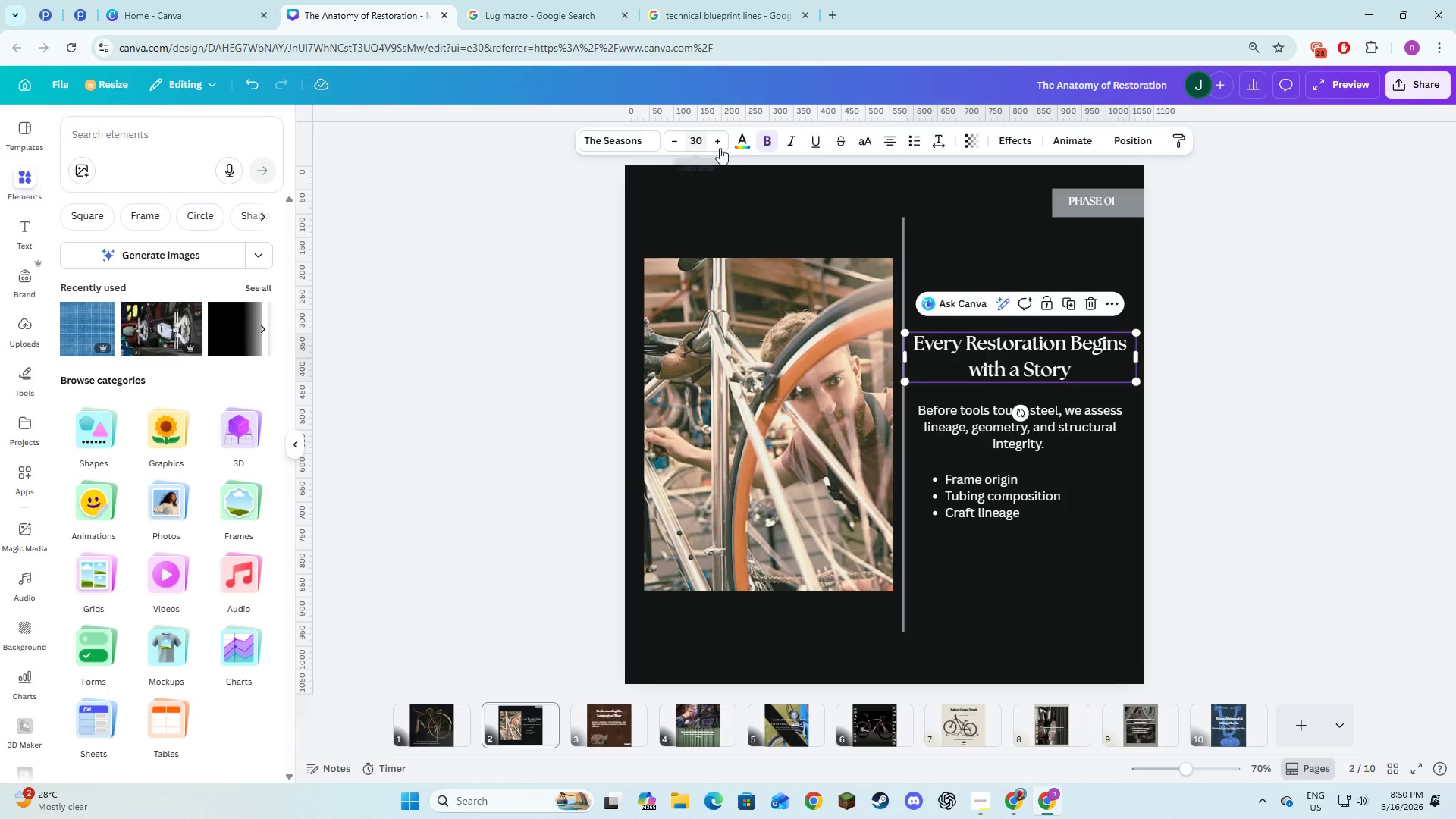 
left_click([743, 148])
 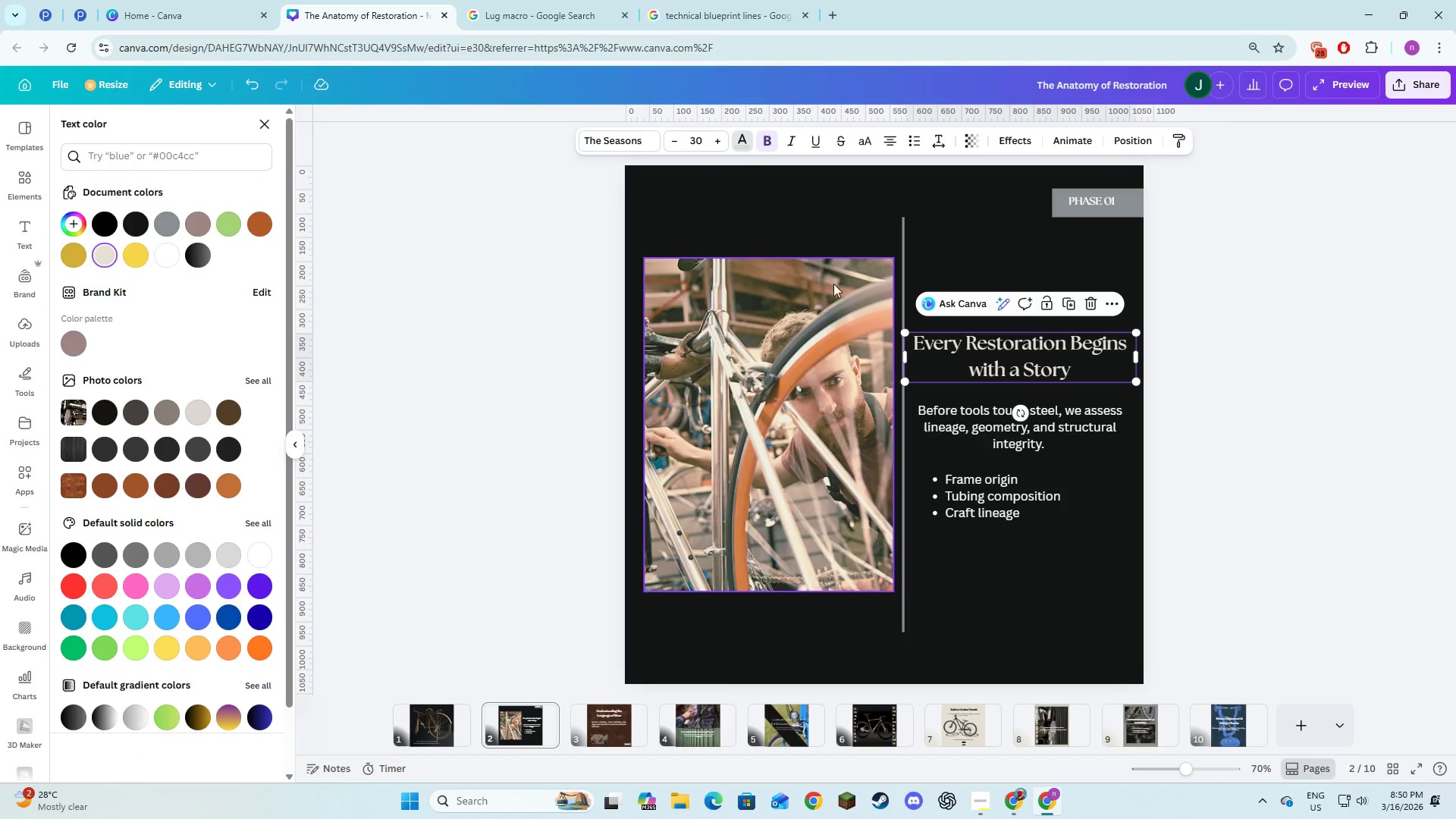 
left_click([962, 425])
 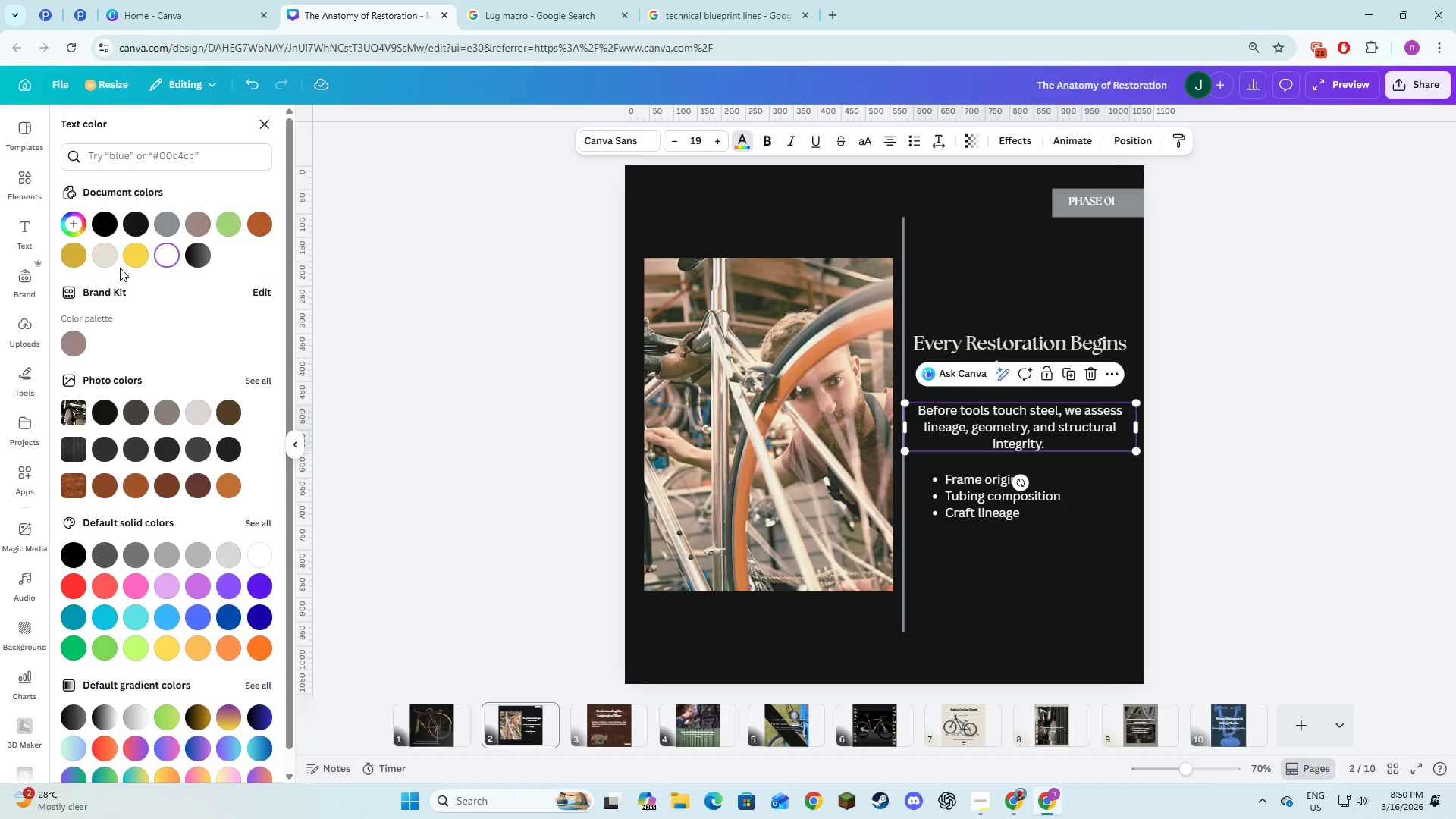 
left_click([115, 265])
 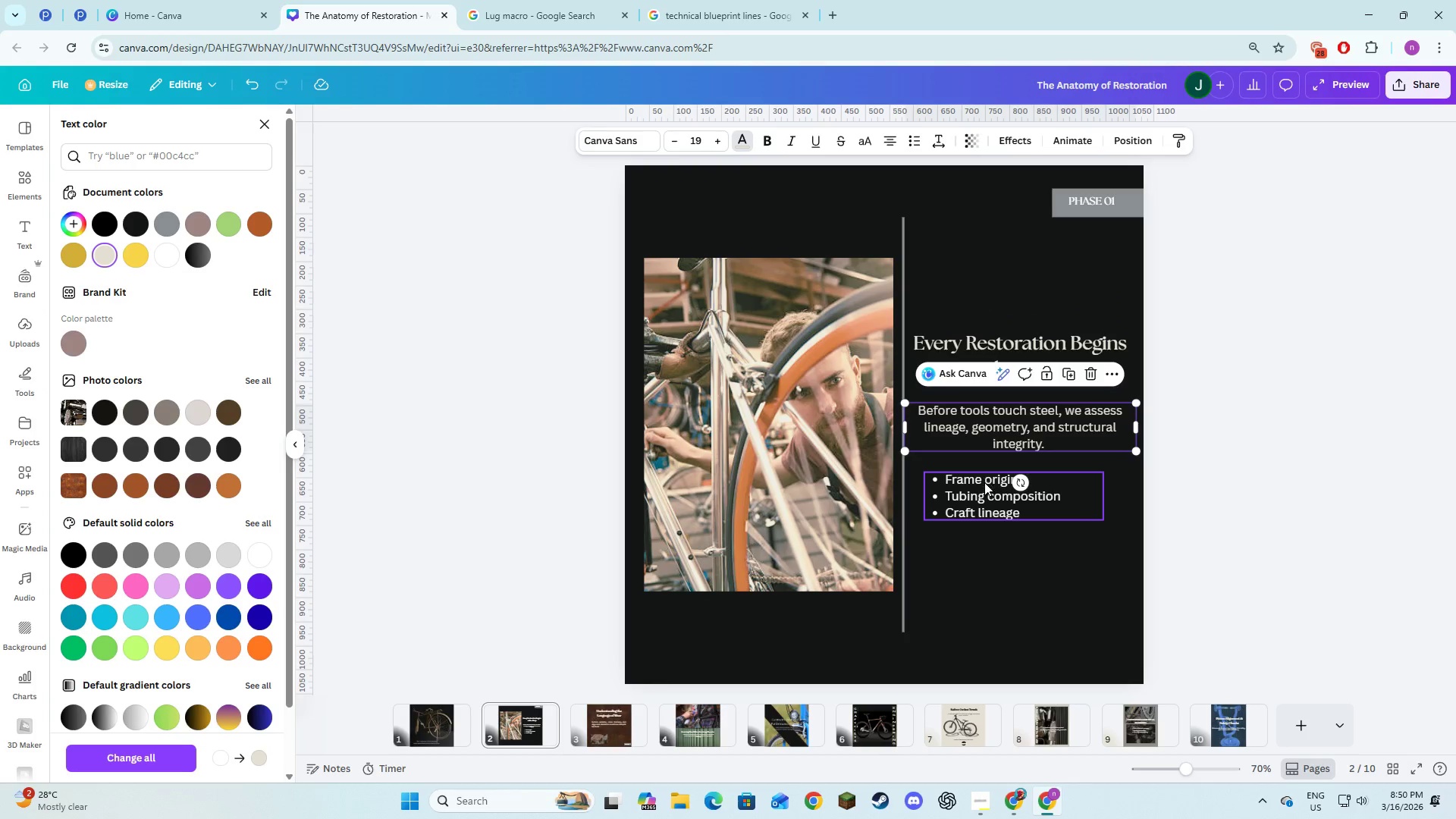 
left_click([984, 492])
 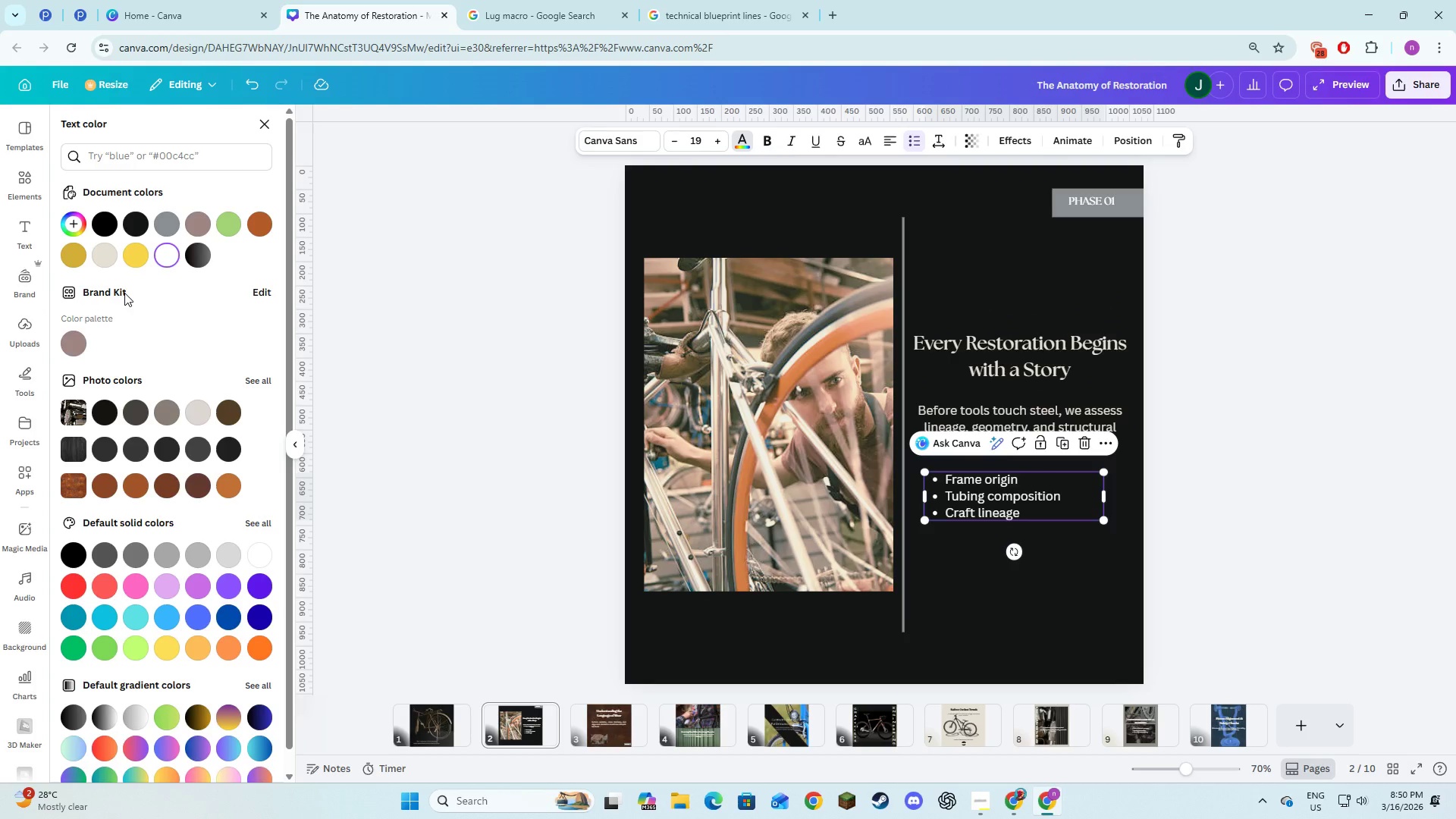 
left_click([99, 254])
 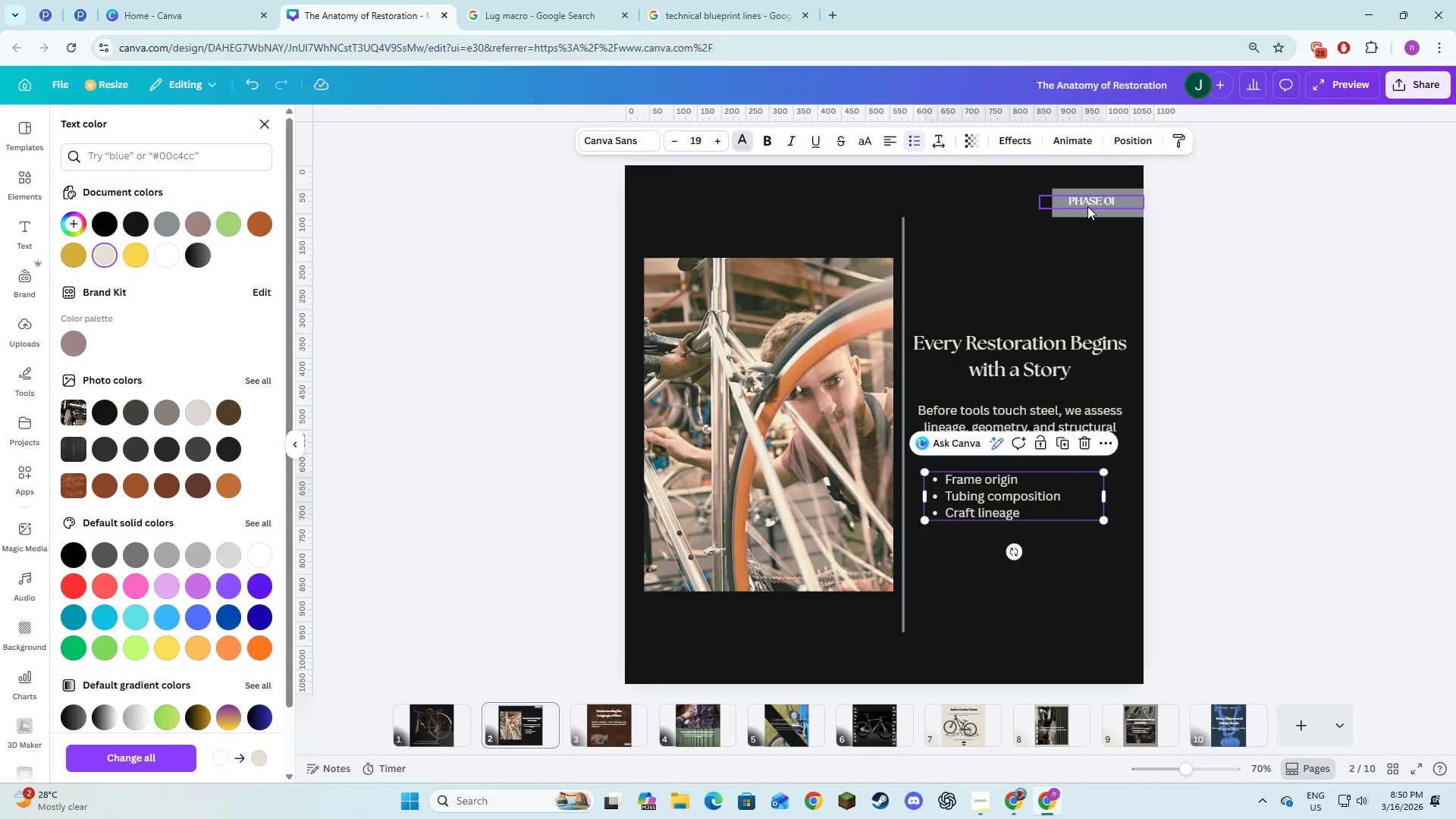 
left_click([1088, 203])
 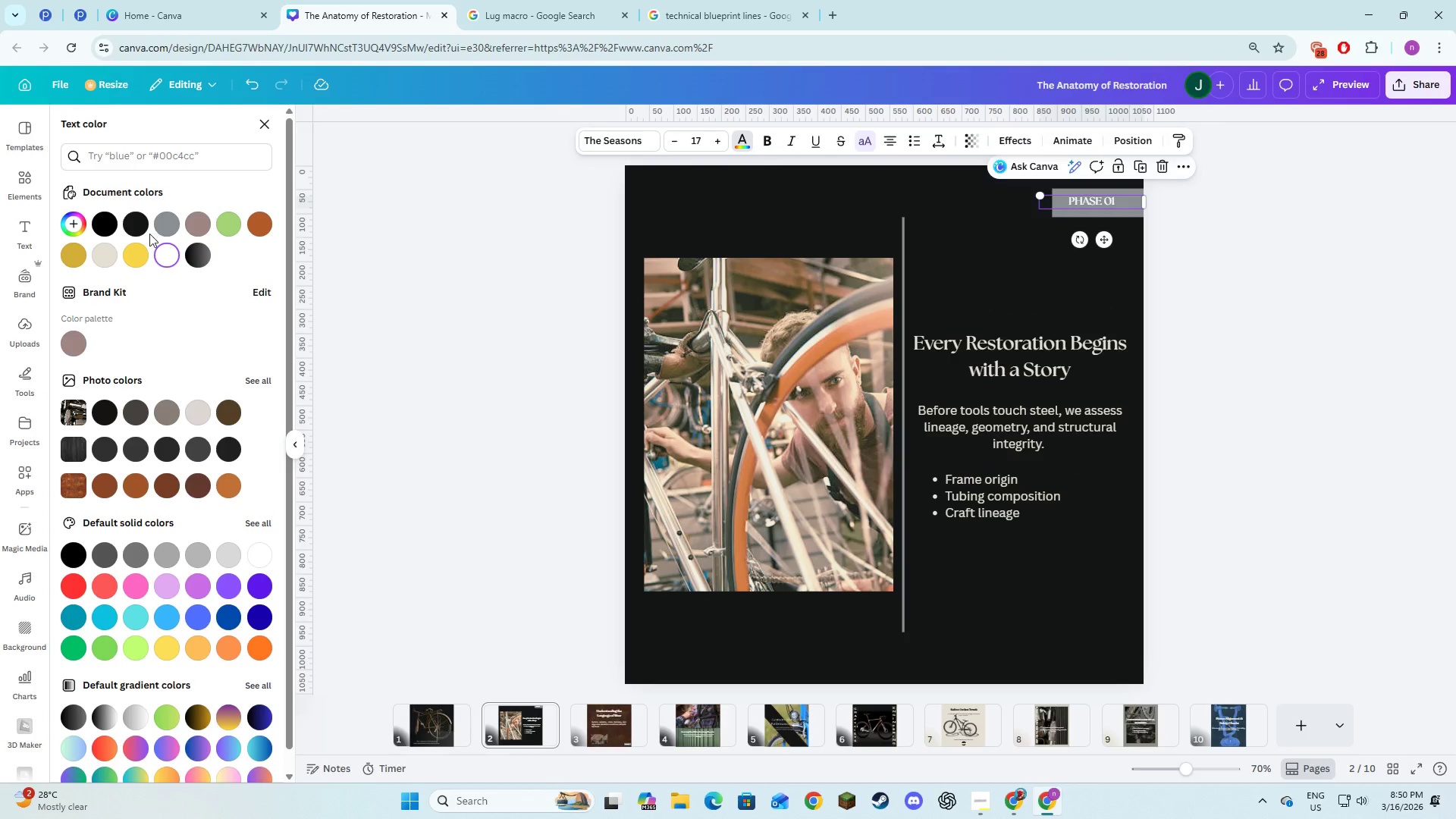 
left_click([107, 258])
 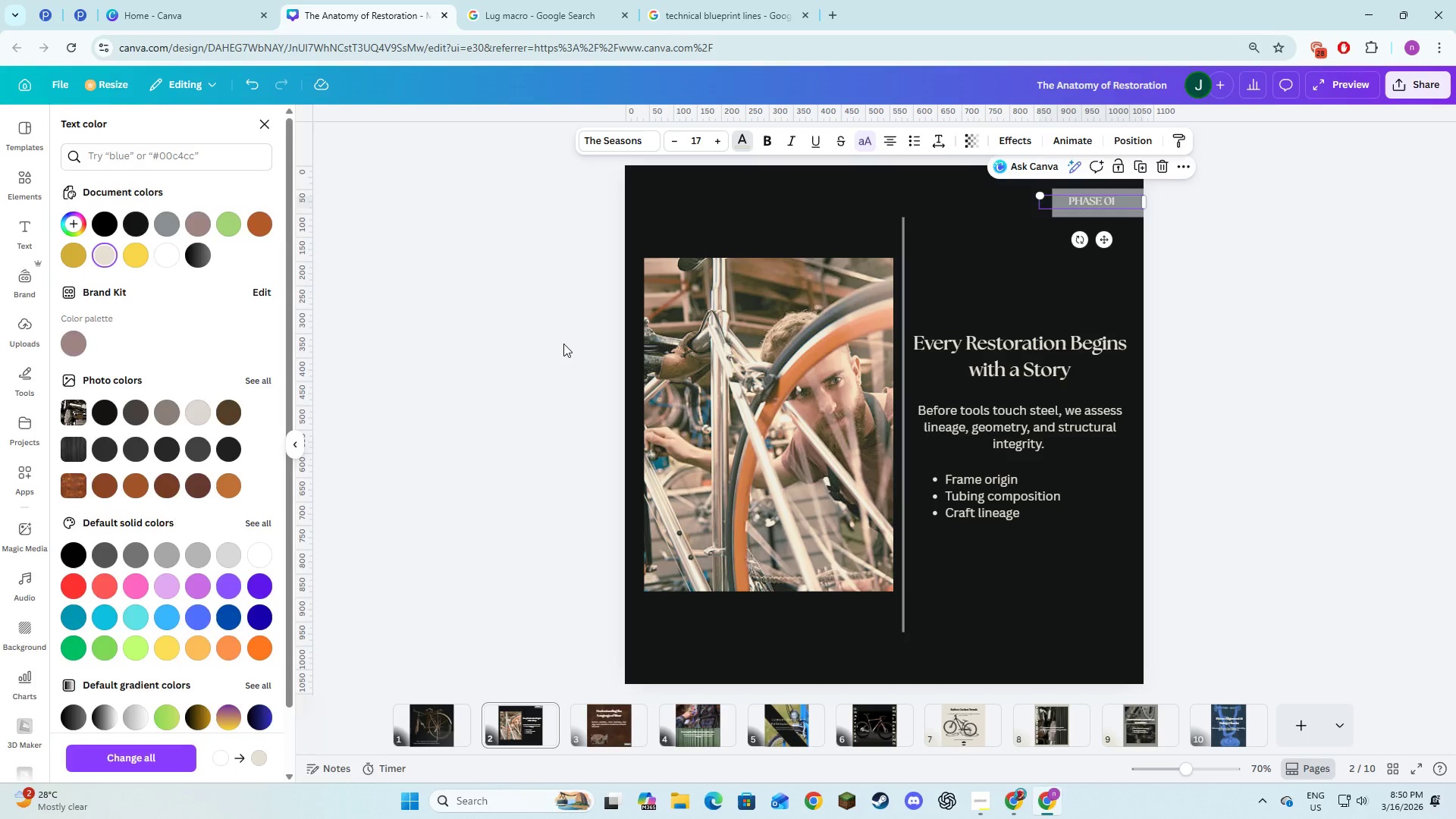 
double_click([563, 344])
 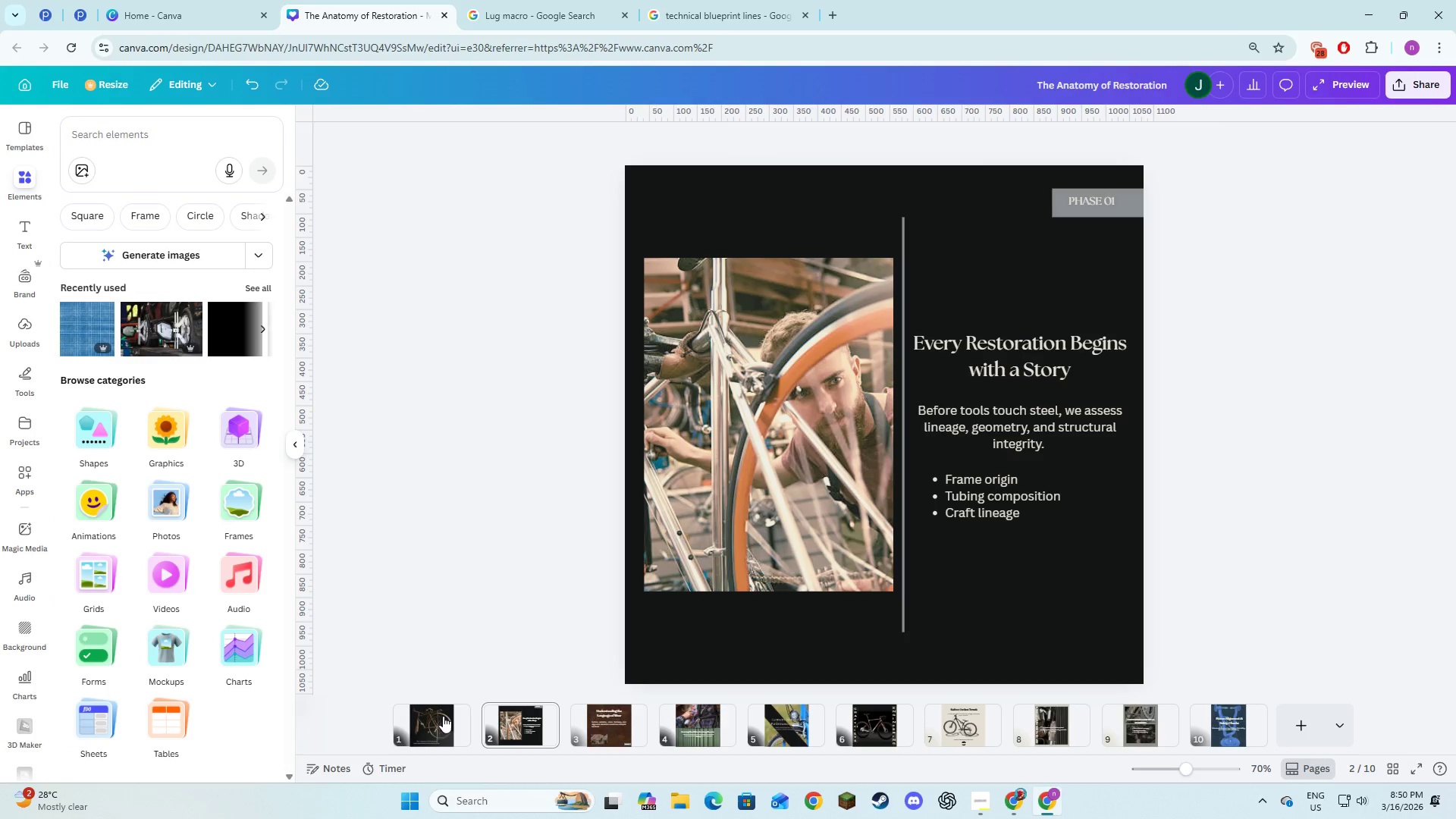 
key(Alt+AltLeft)
 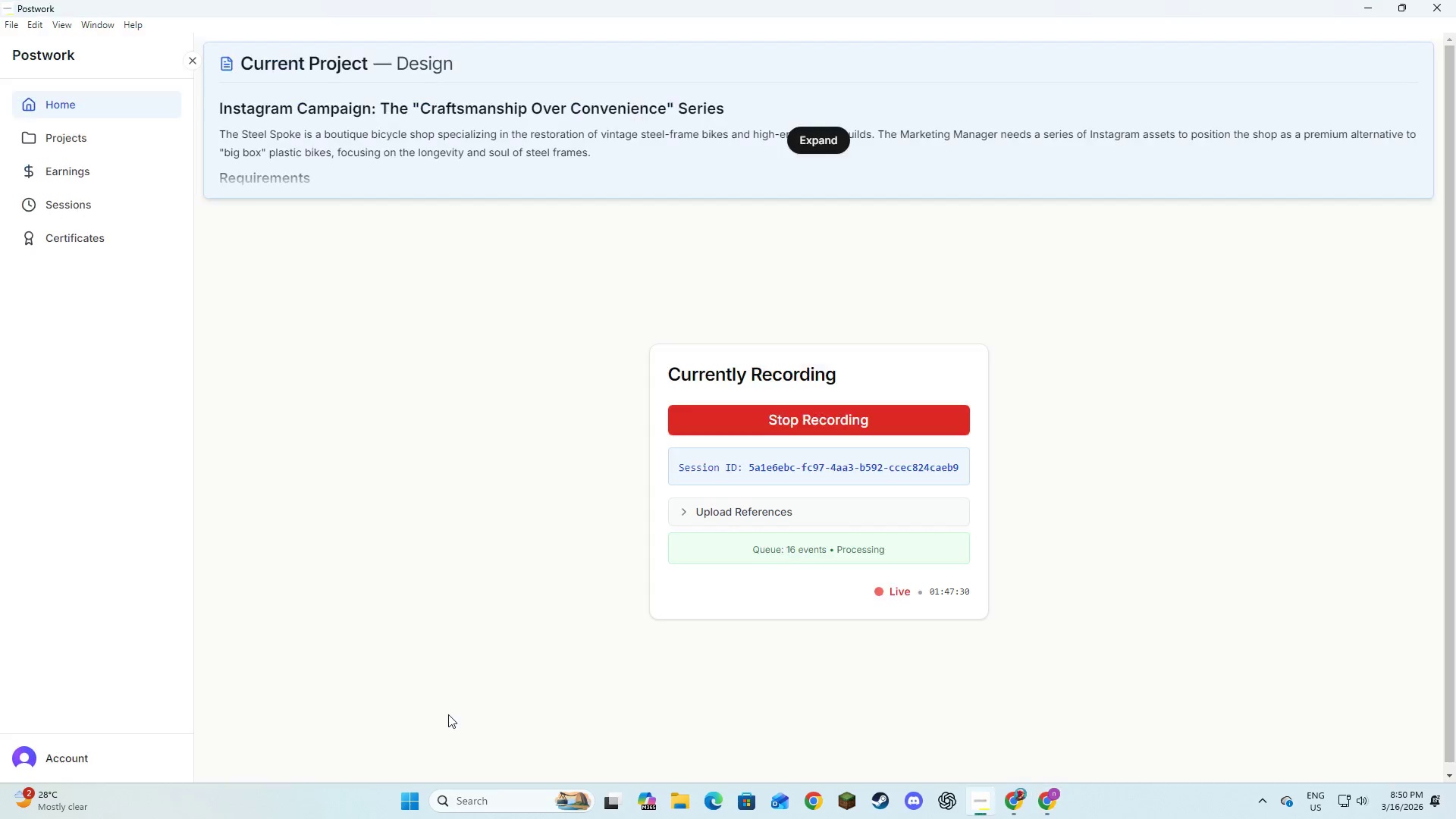 
key(Alt+Tab)